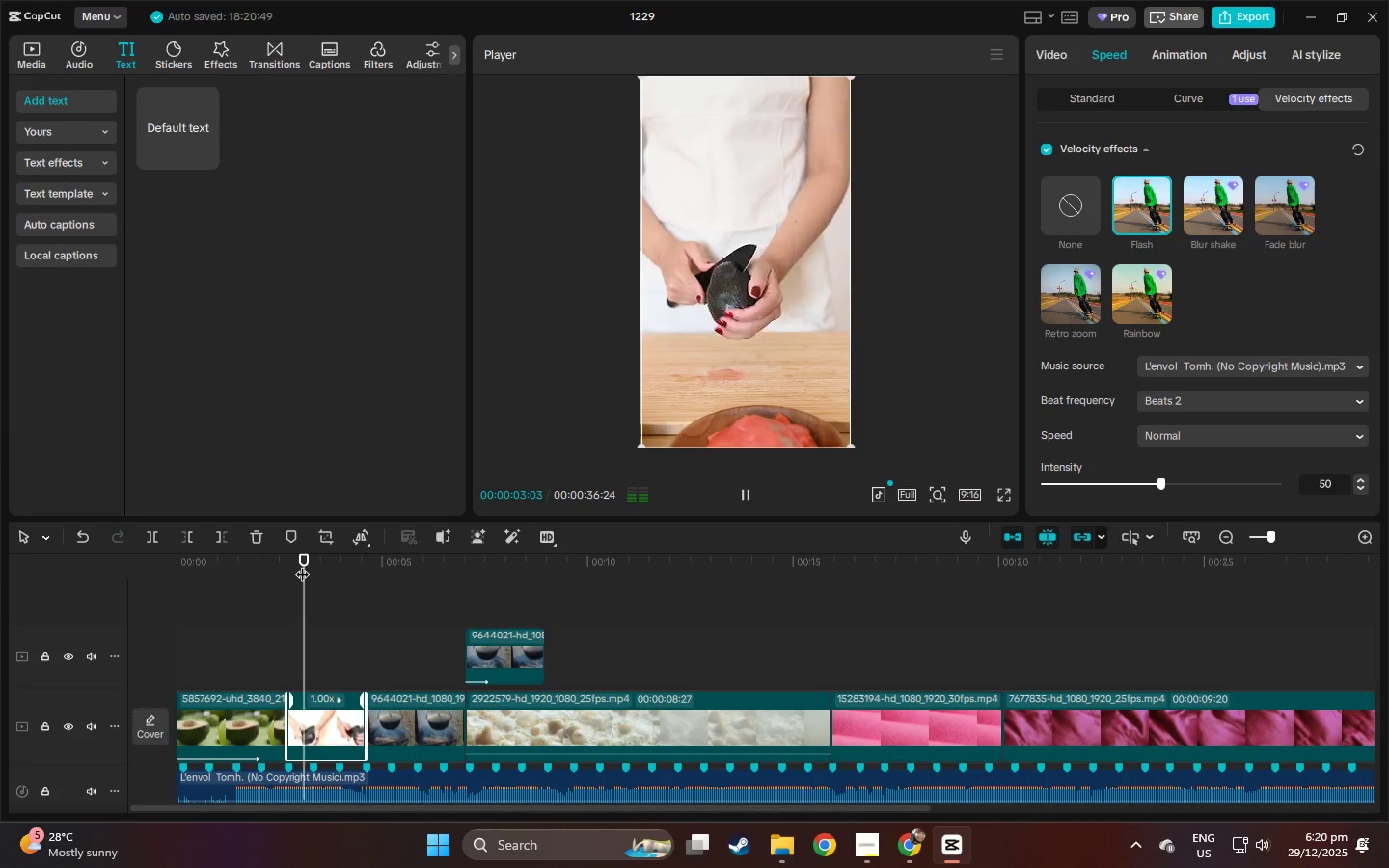 
key(Space)
 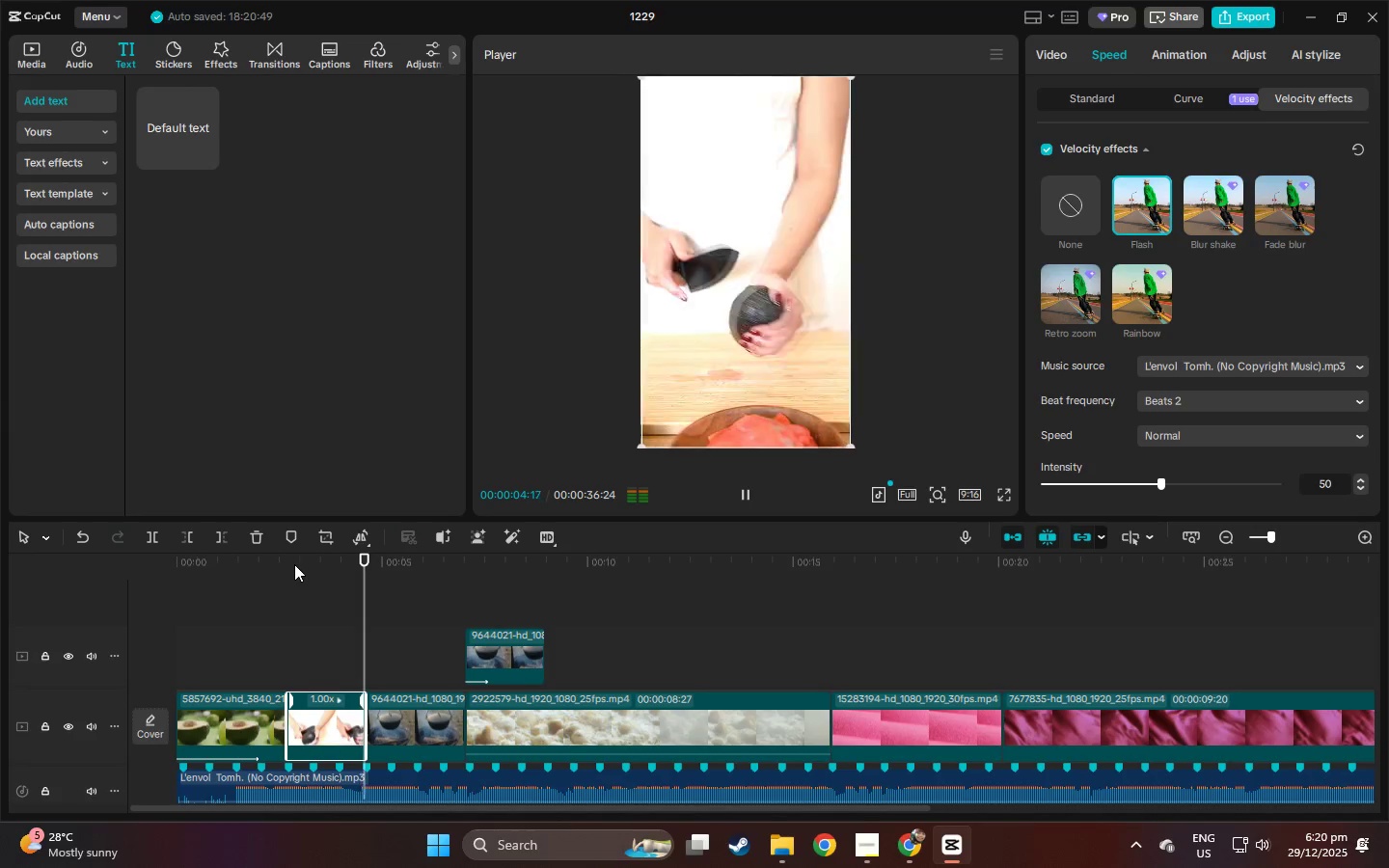 
key(Space)
 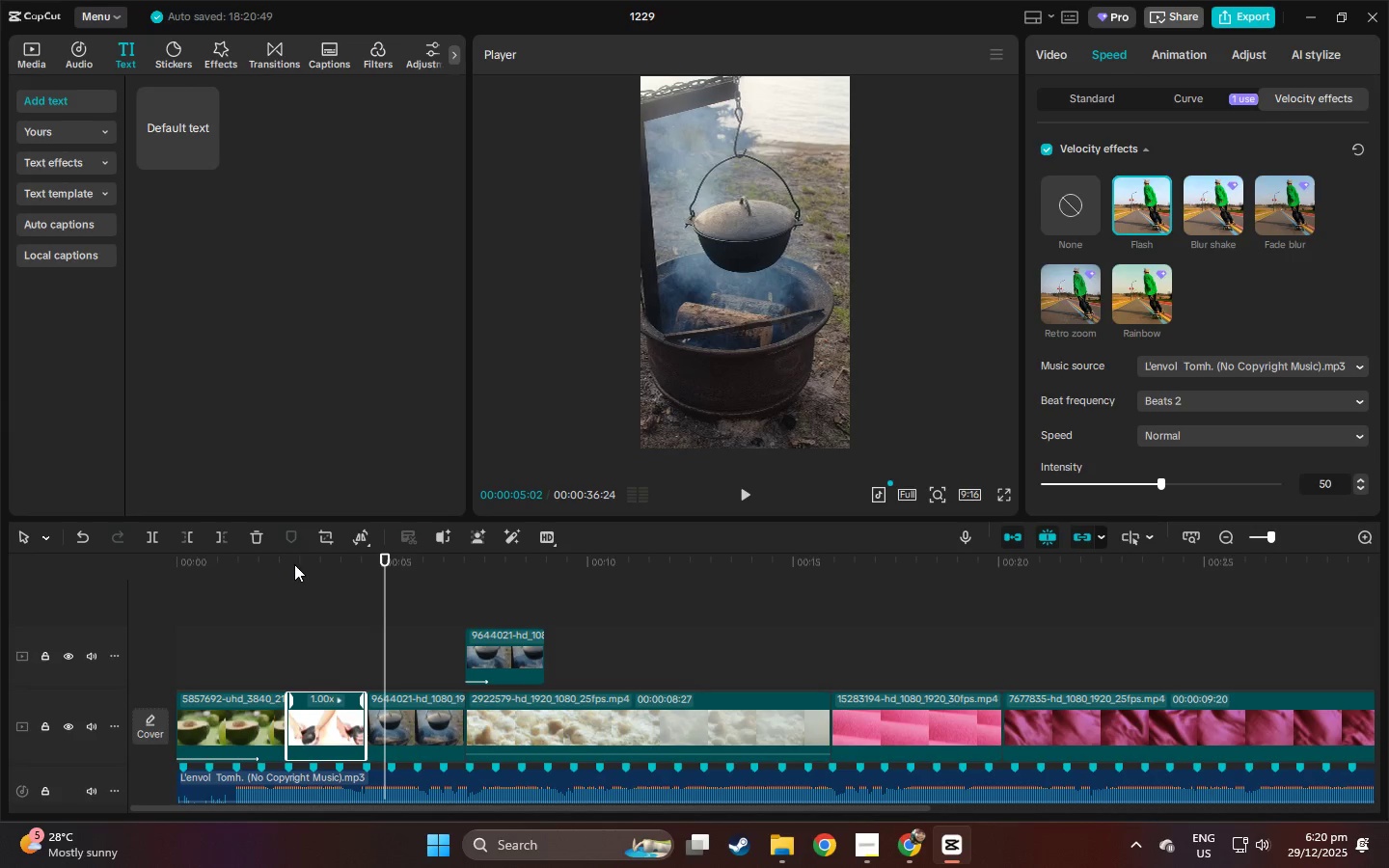 
key(Space)
 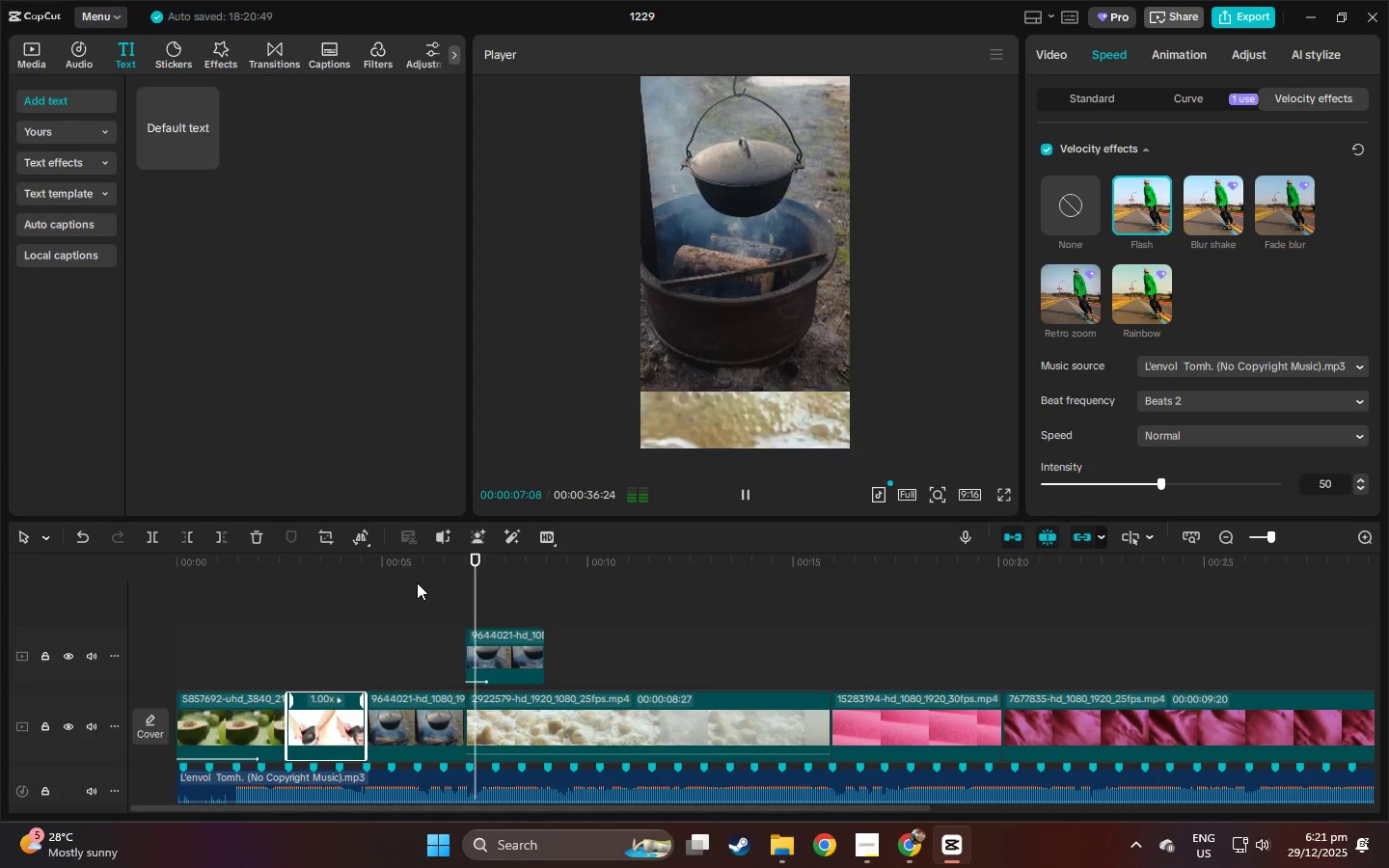 
key(Space)
 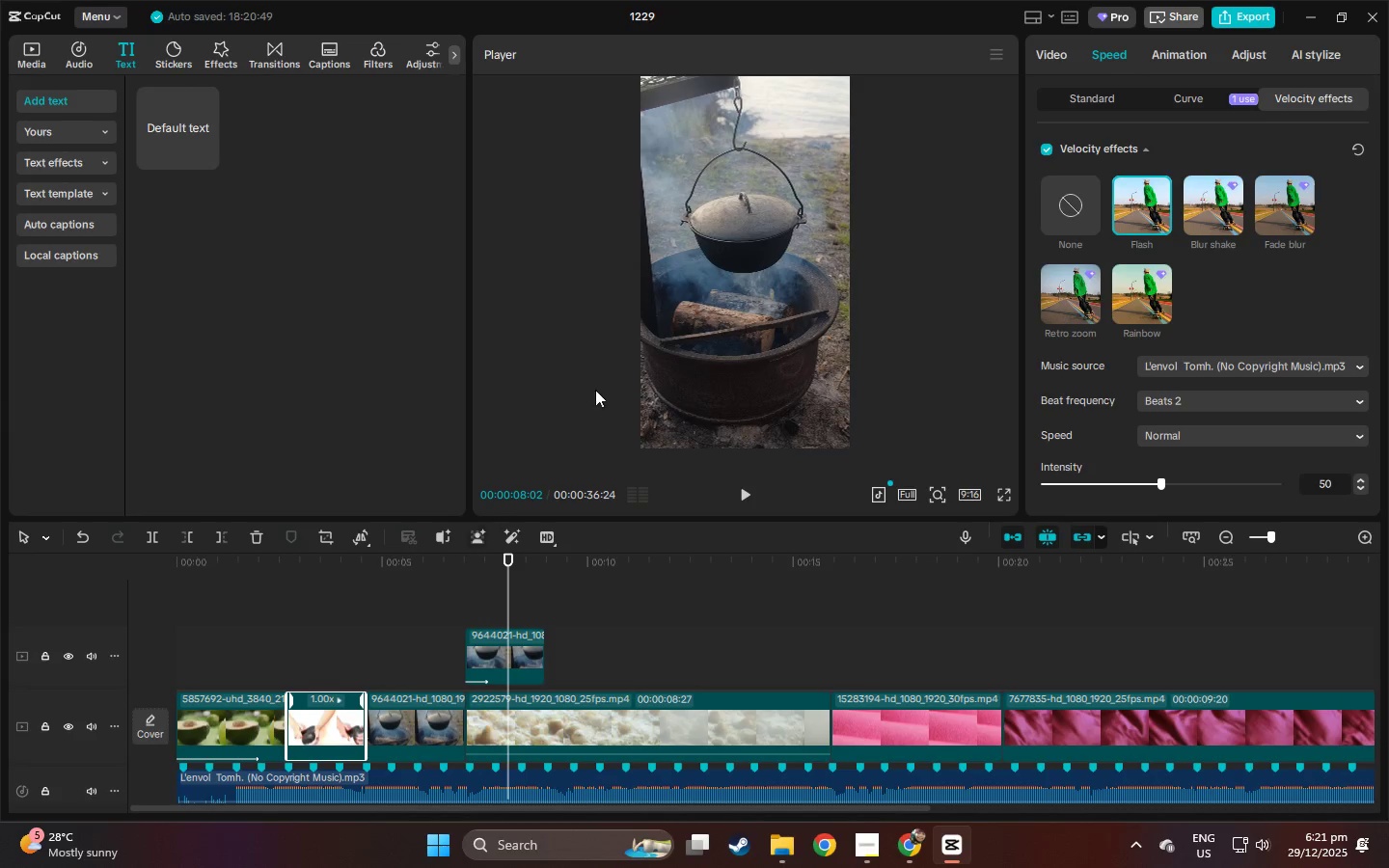 
left_click([753, 303])
 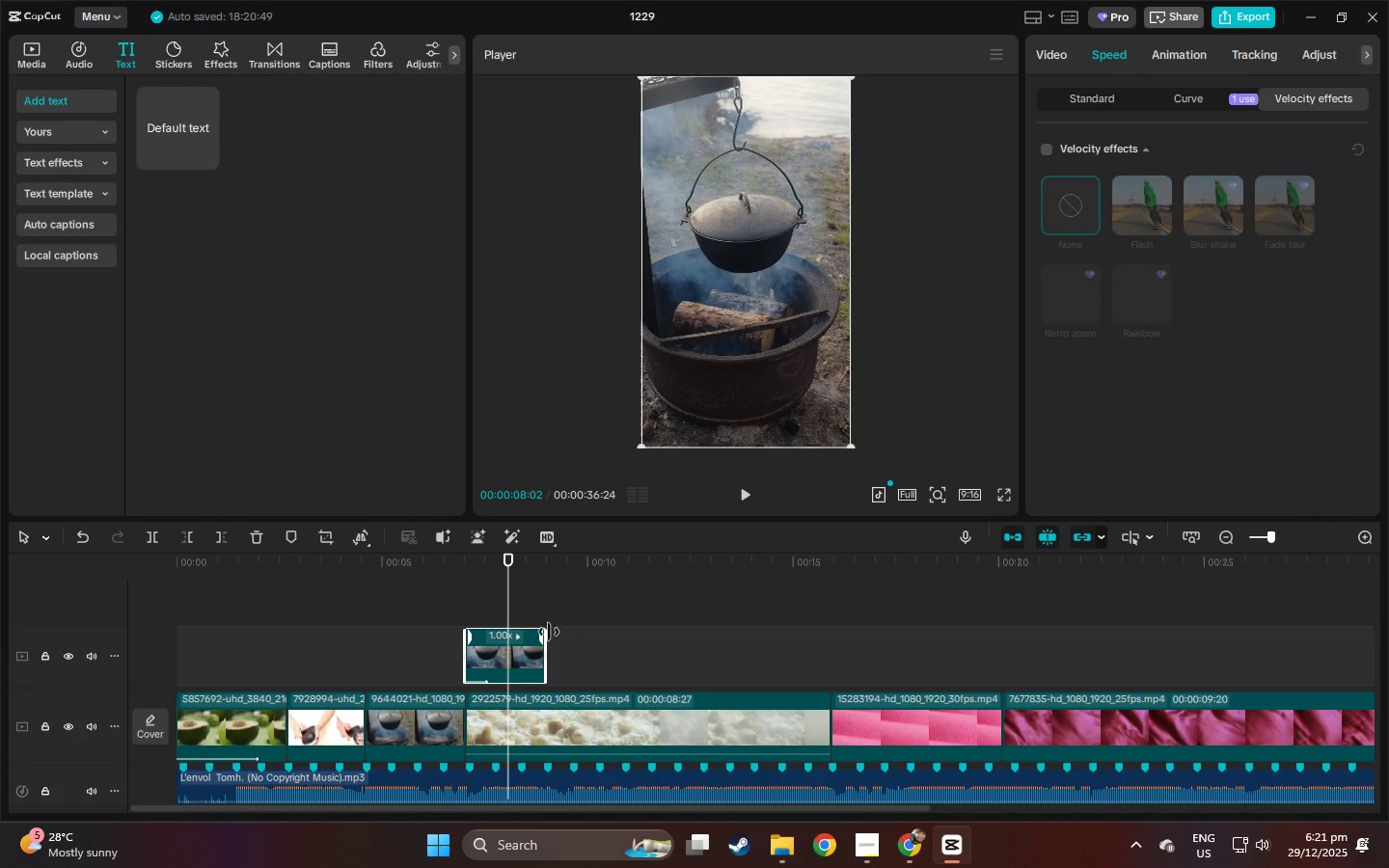 
left_click([504, 645])
 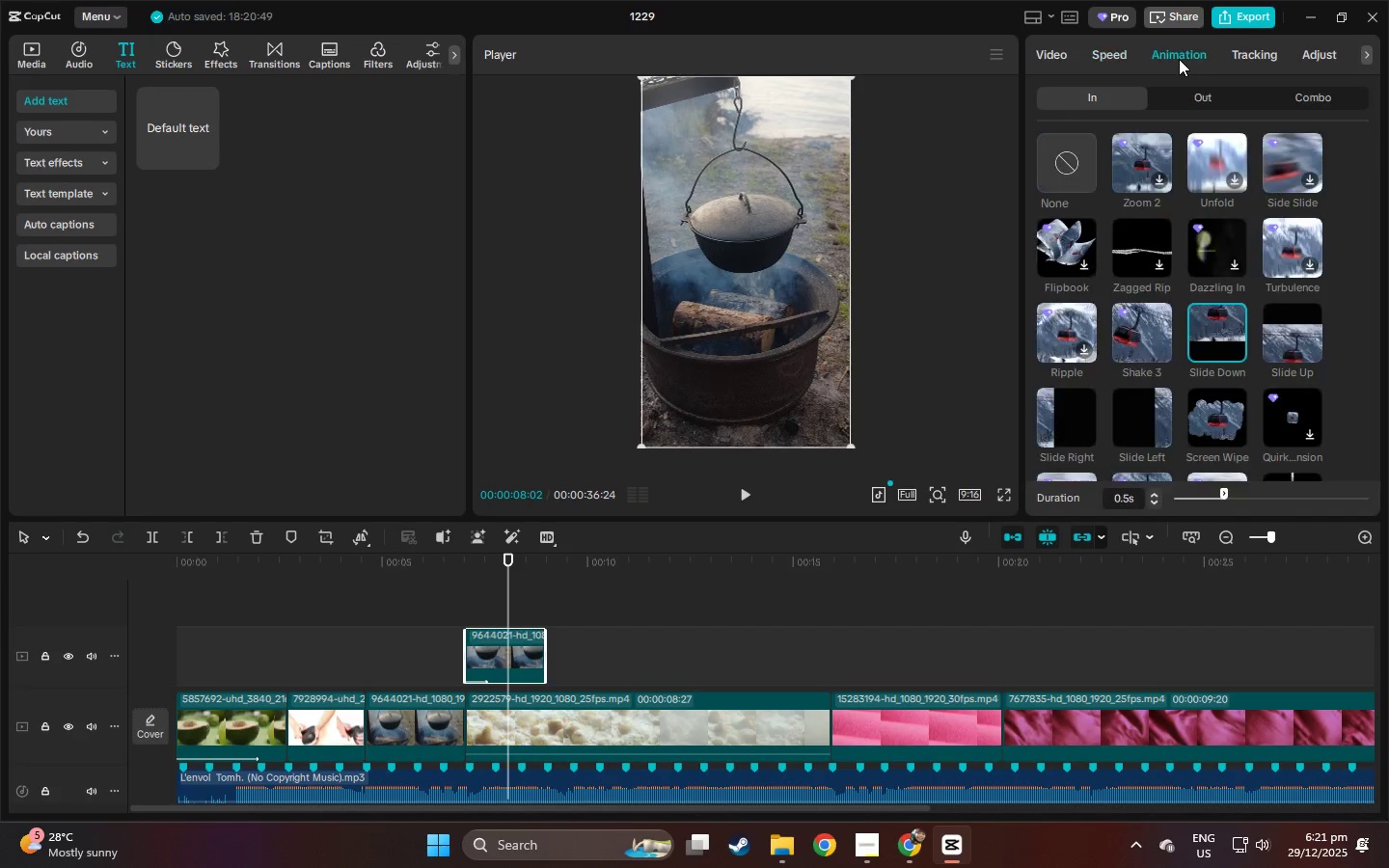 
double_click([1095, 158])
 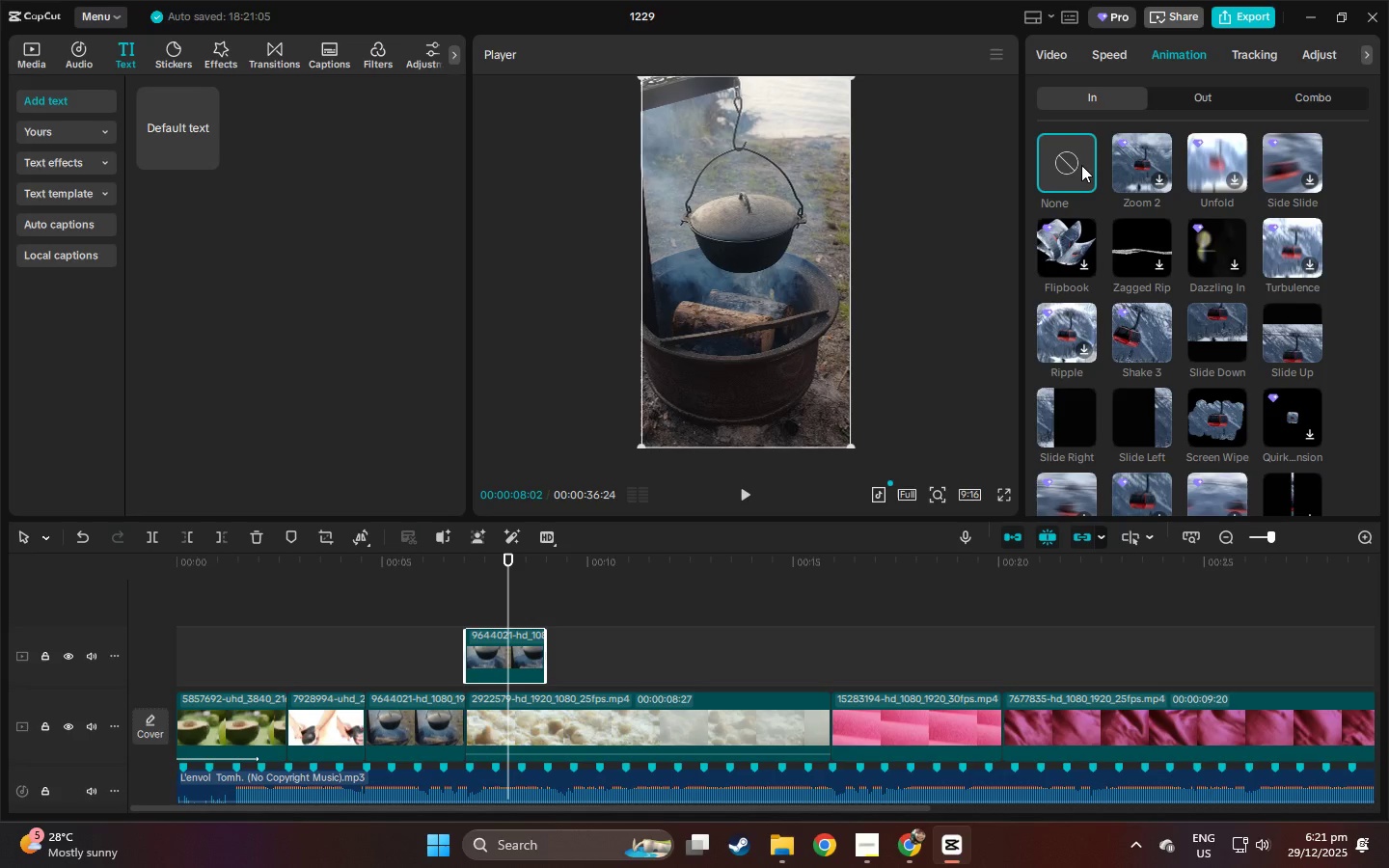 
triple_click([1076, 165])
 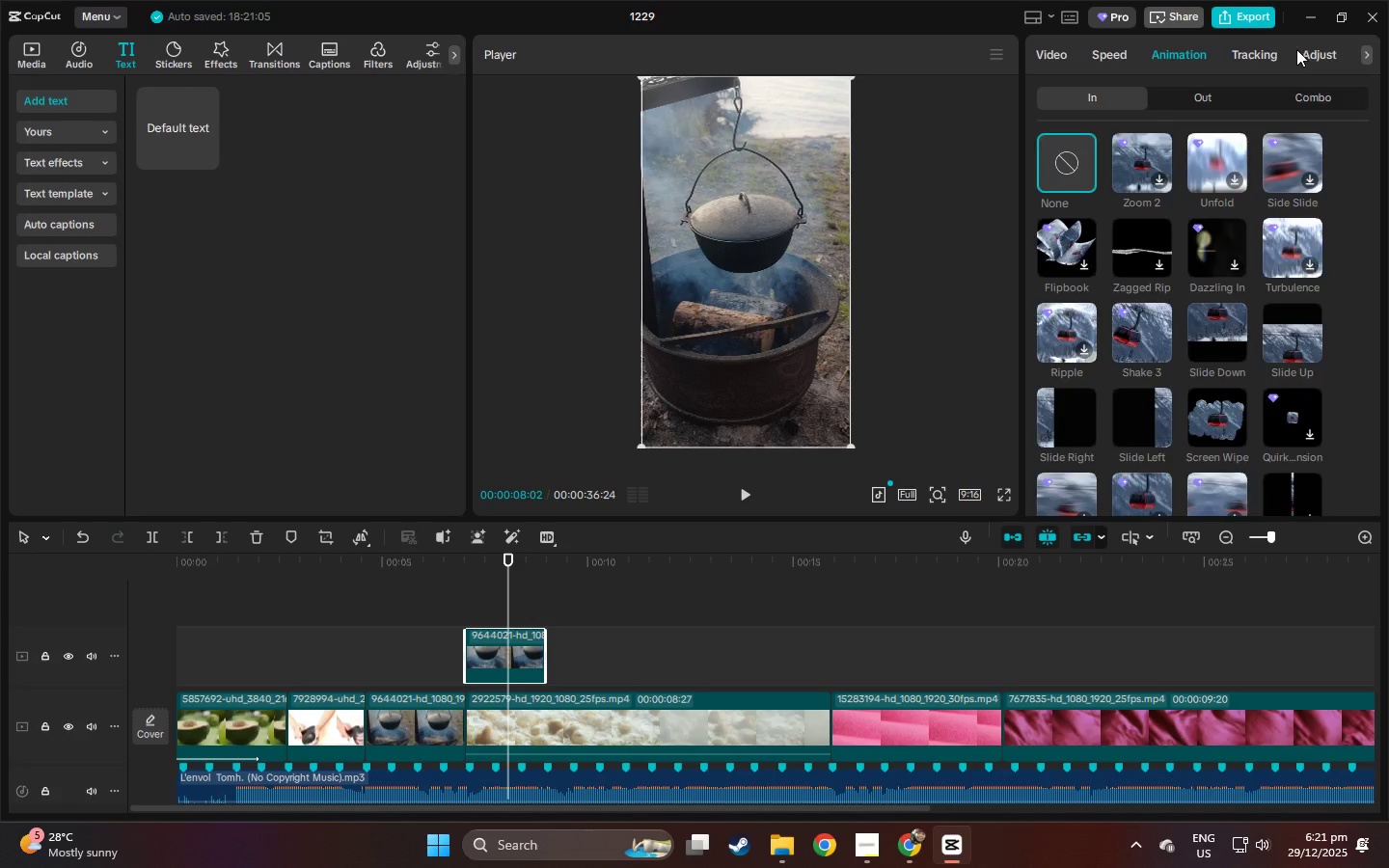 
double_click([1264, 57])
 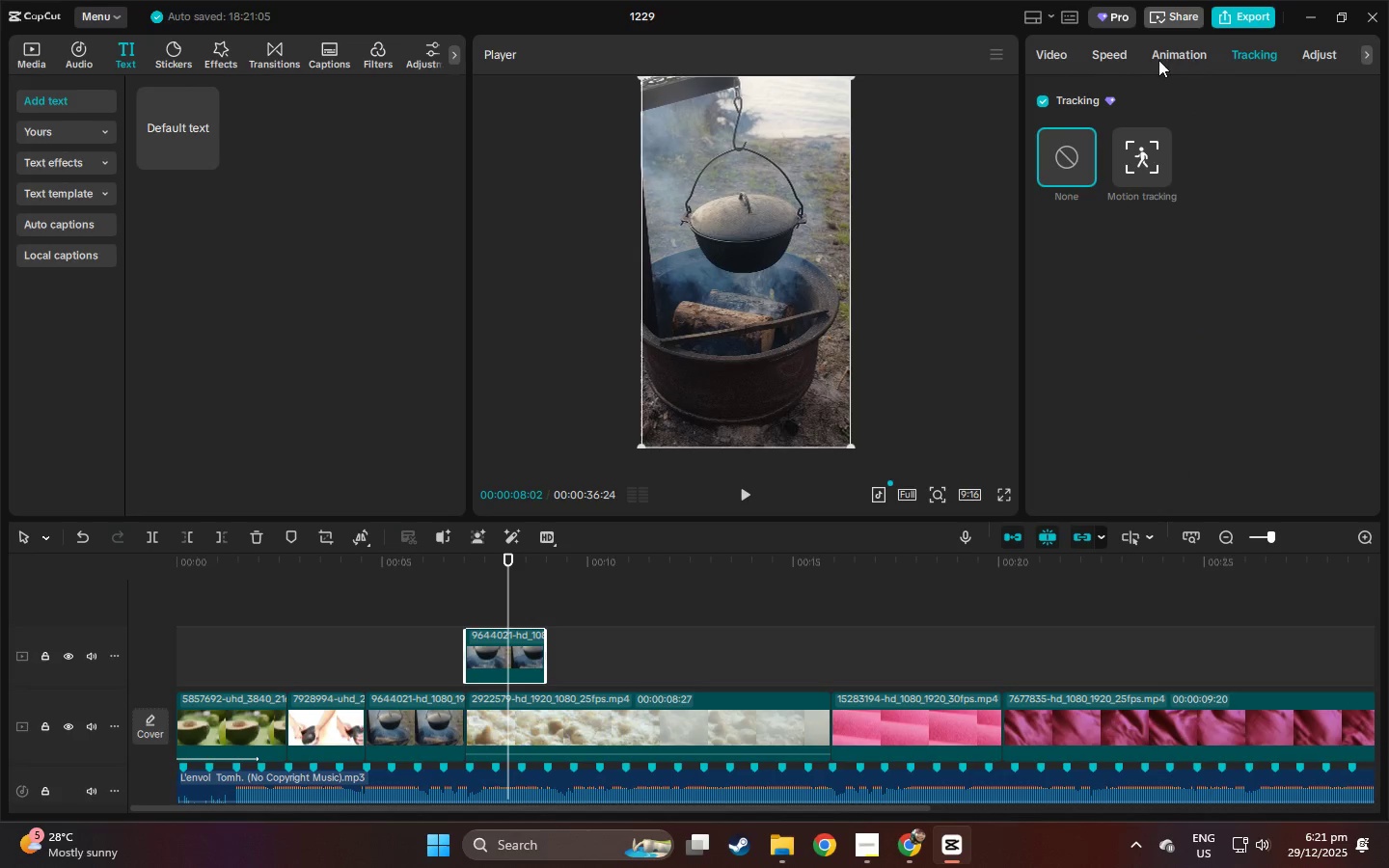 
double_click([1113, 54])
 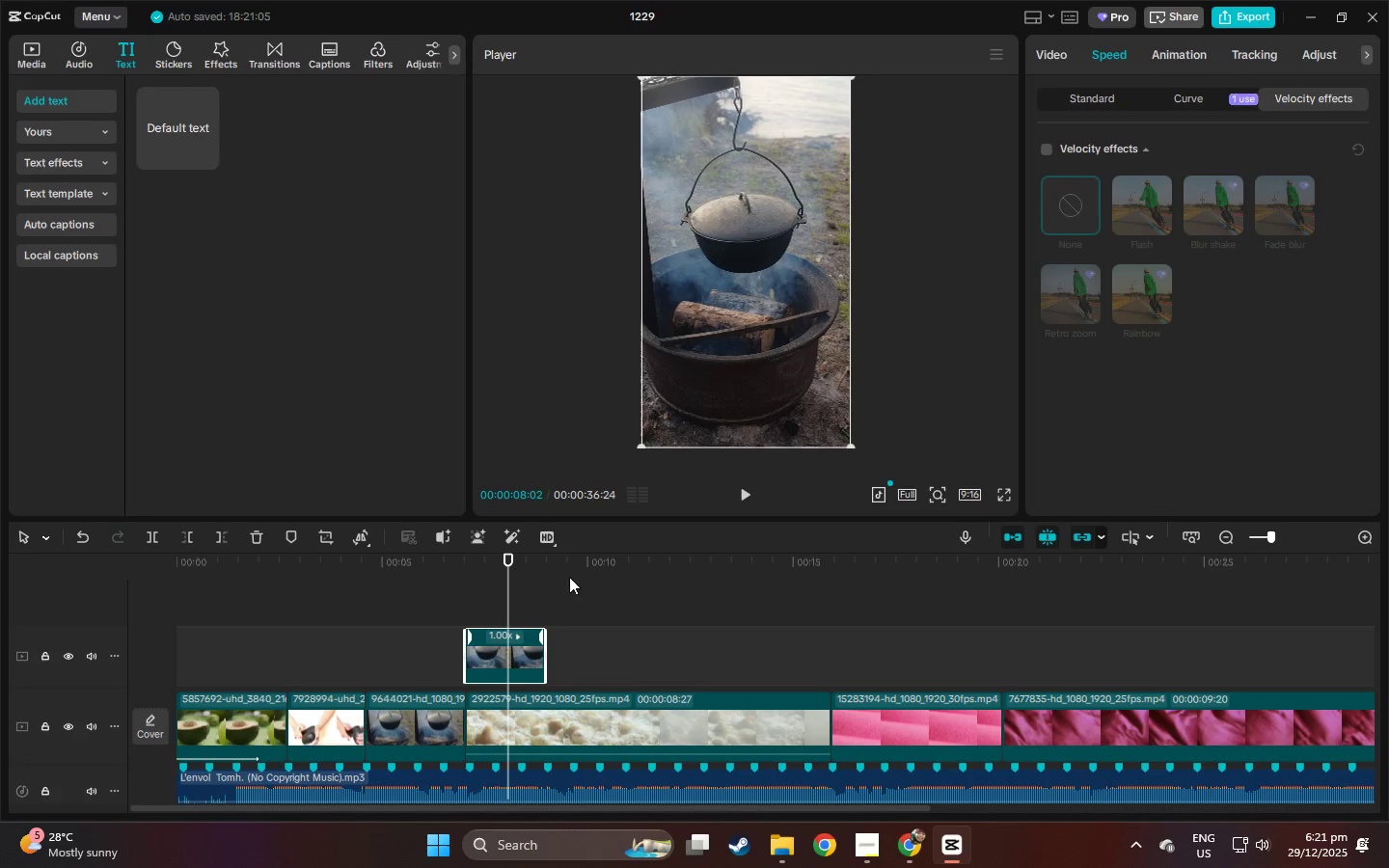 
left_click([495, 653])
 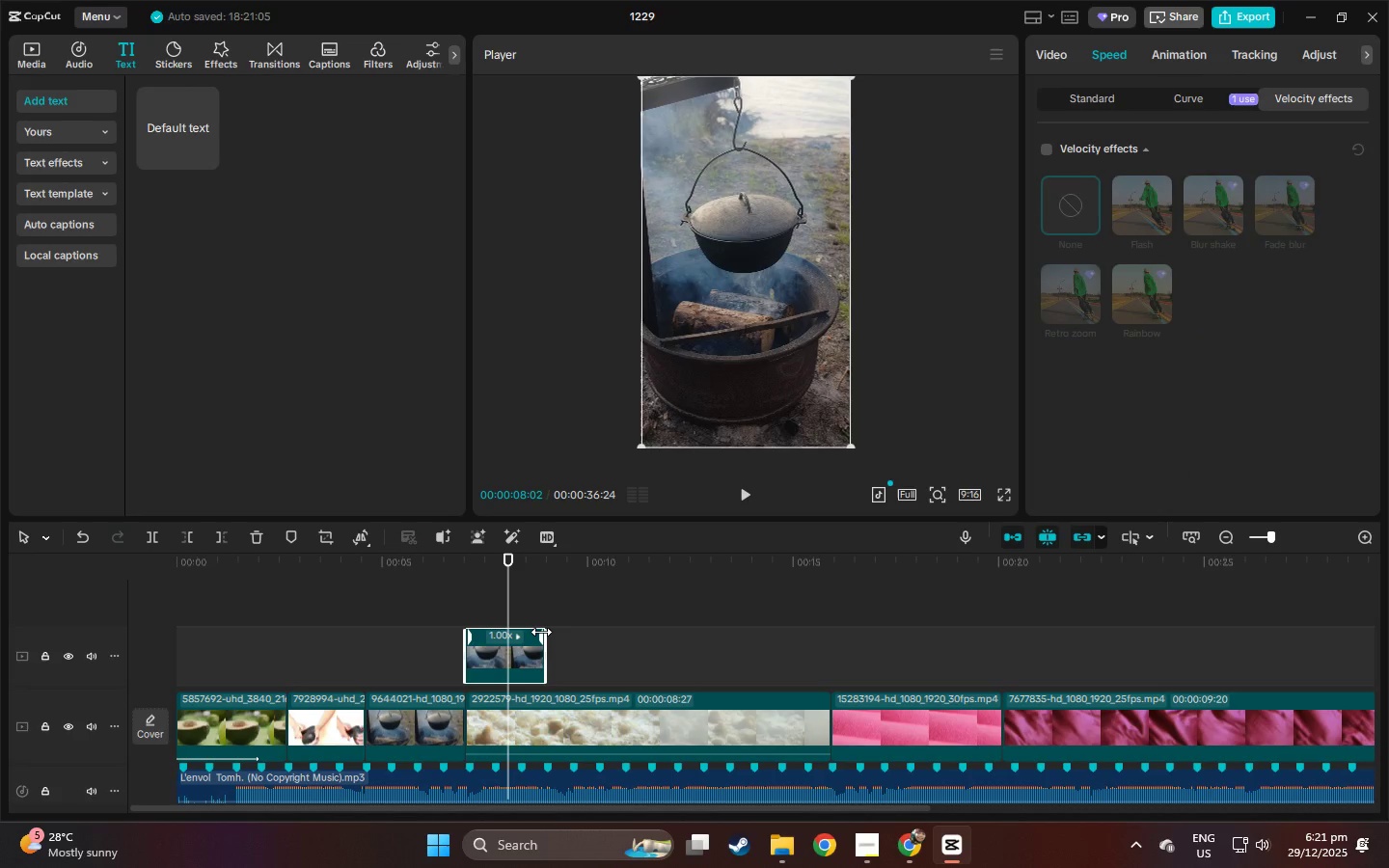 
left_click_drag(start_coordinate=[541, 632], to_coordinate=[592, 634])
 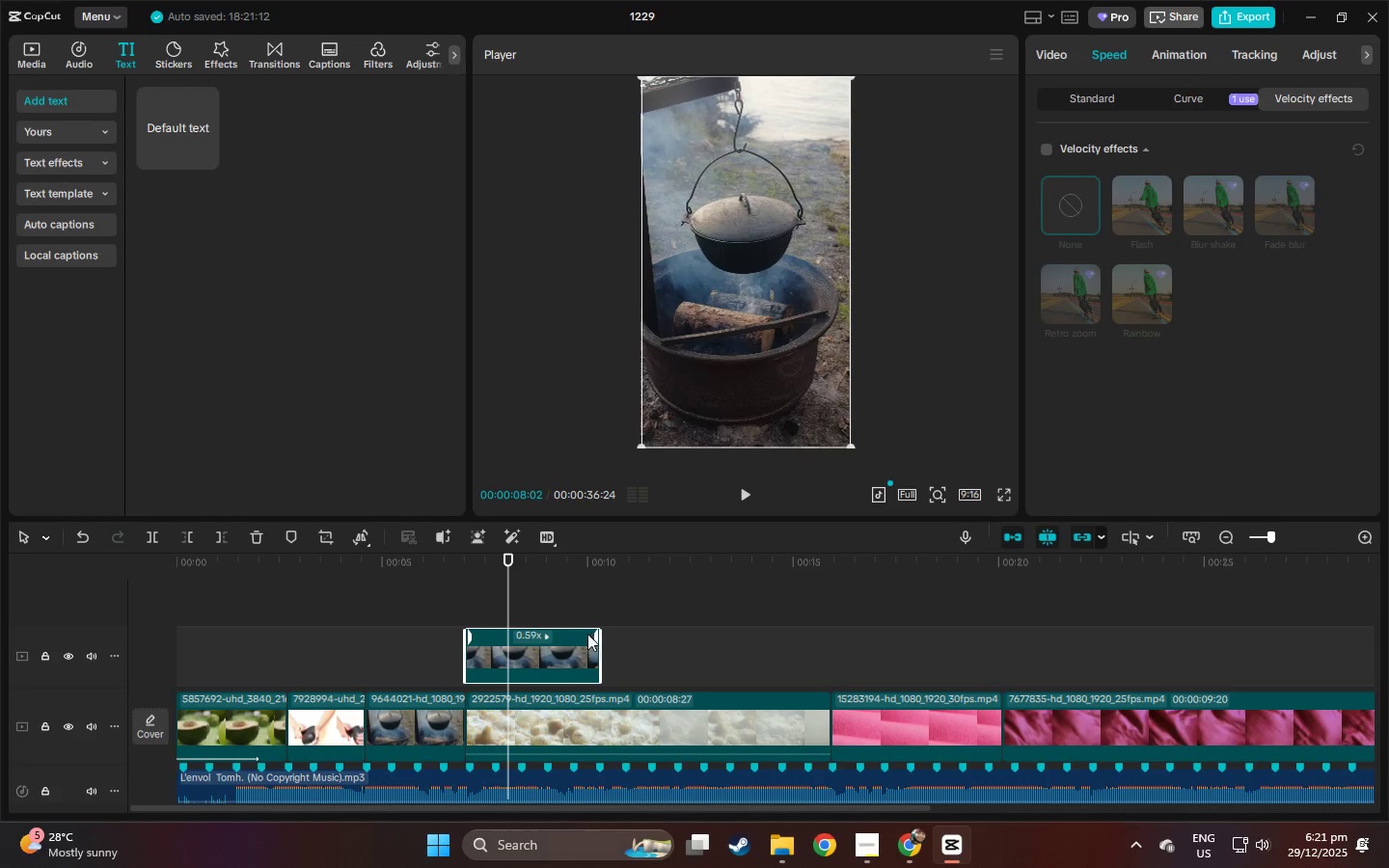 
right_click([586, 632])
 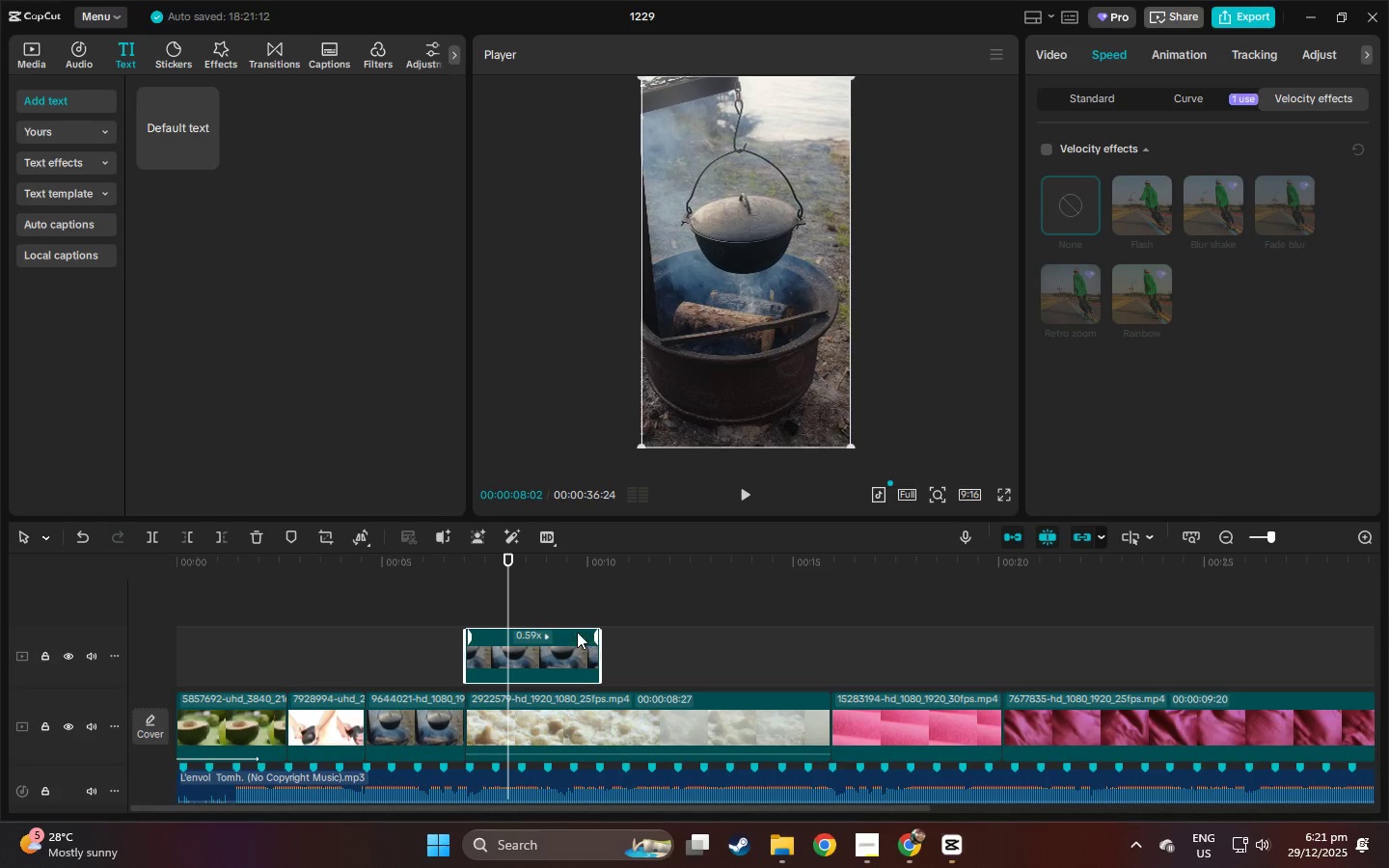 
mouse_move([565, 614])
 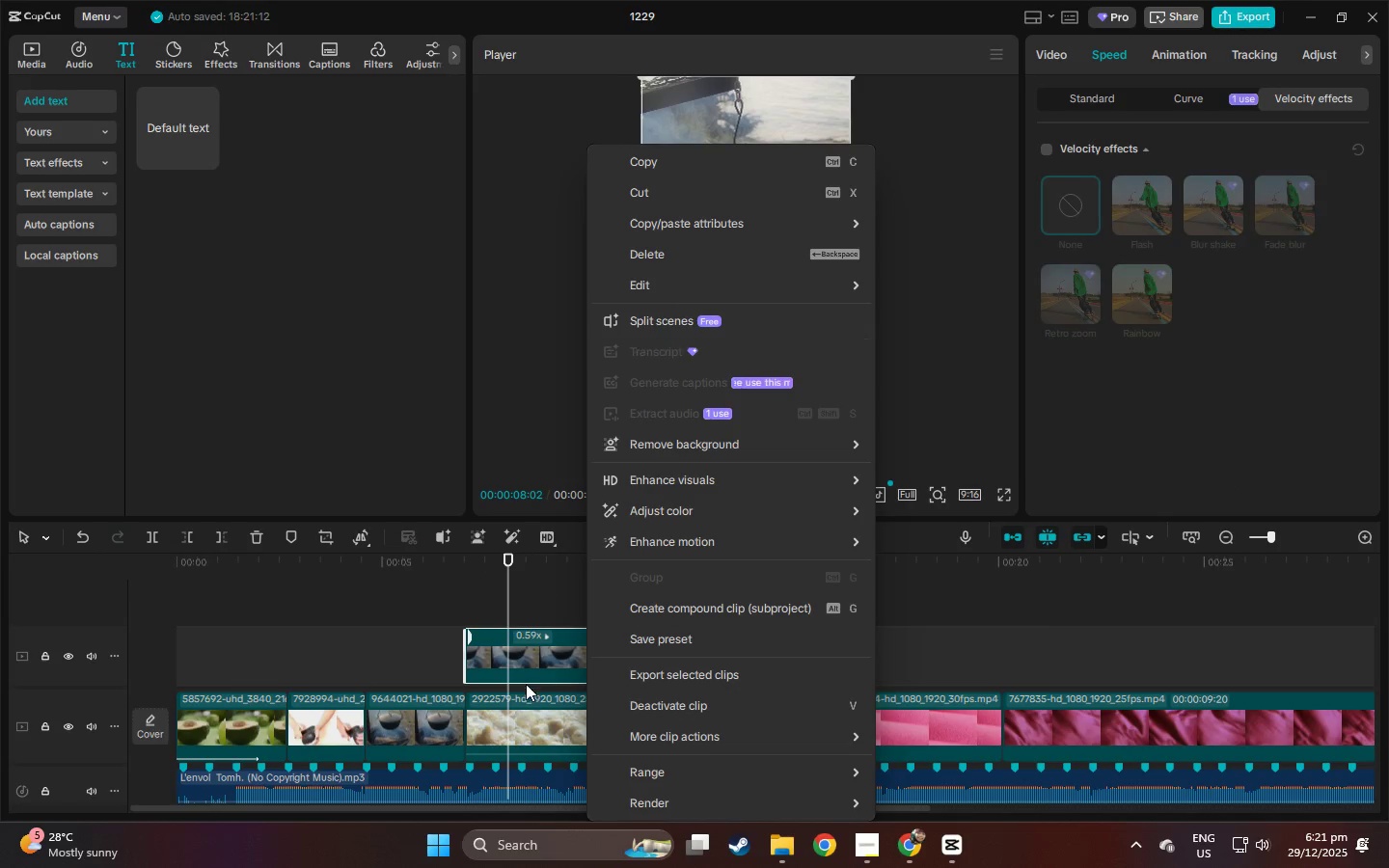 
left_click([553, 650])
 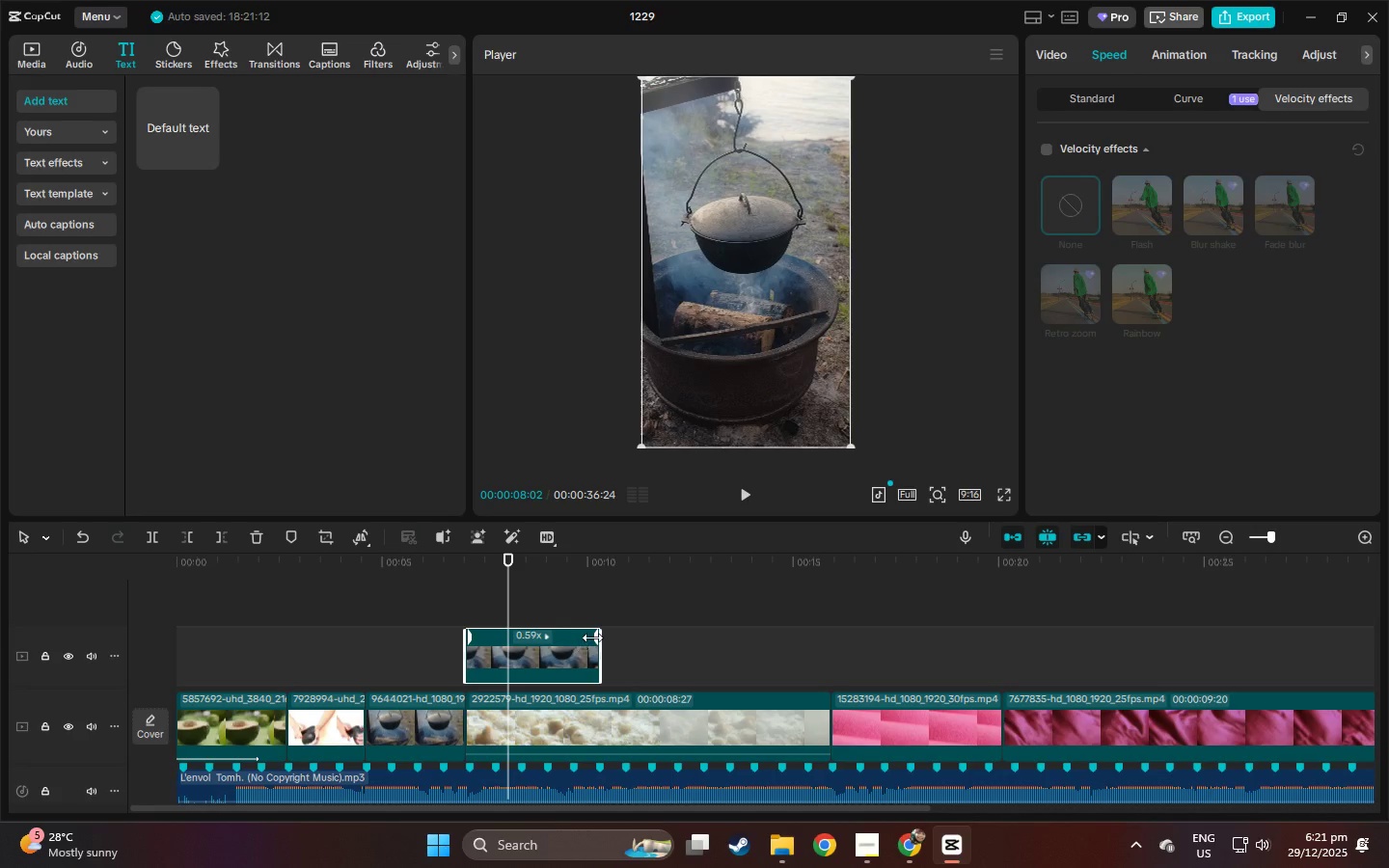 
right_click([578, 651])
 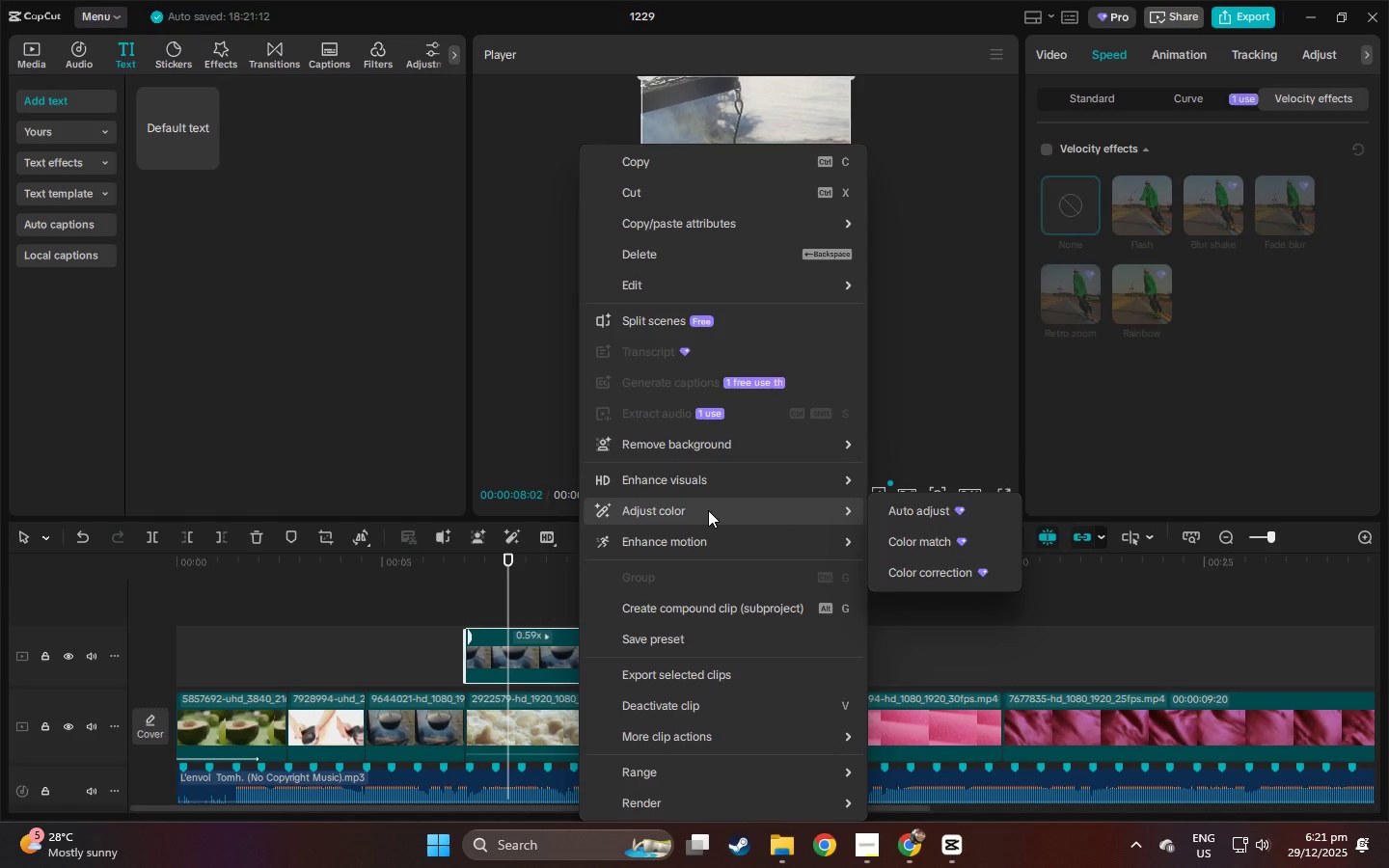 
wait(18.38)
 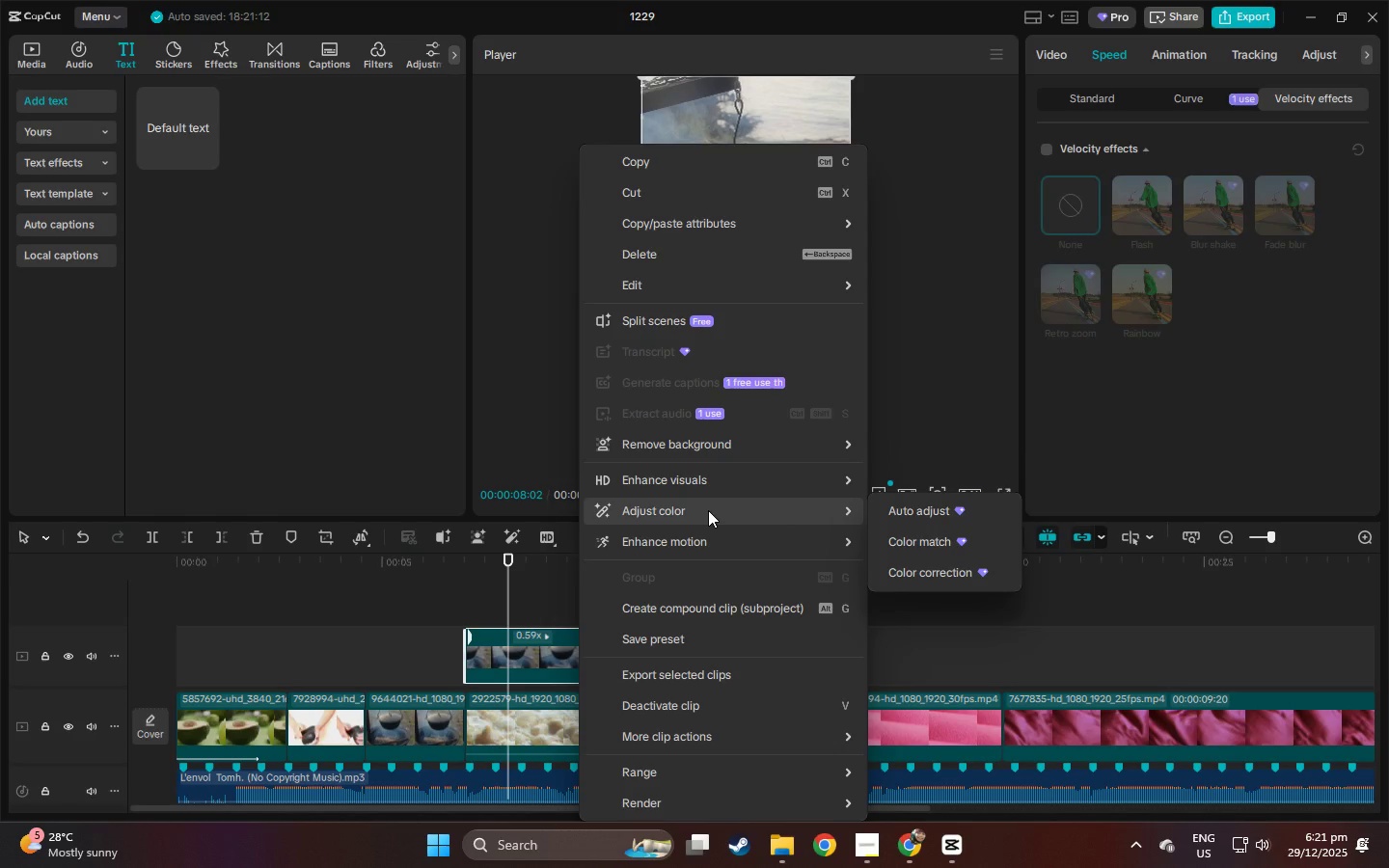 
left_click([667, 278])
 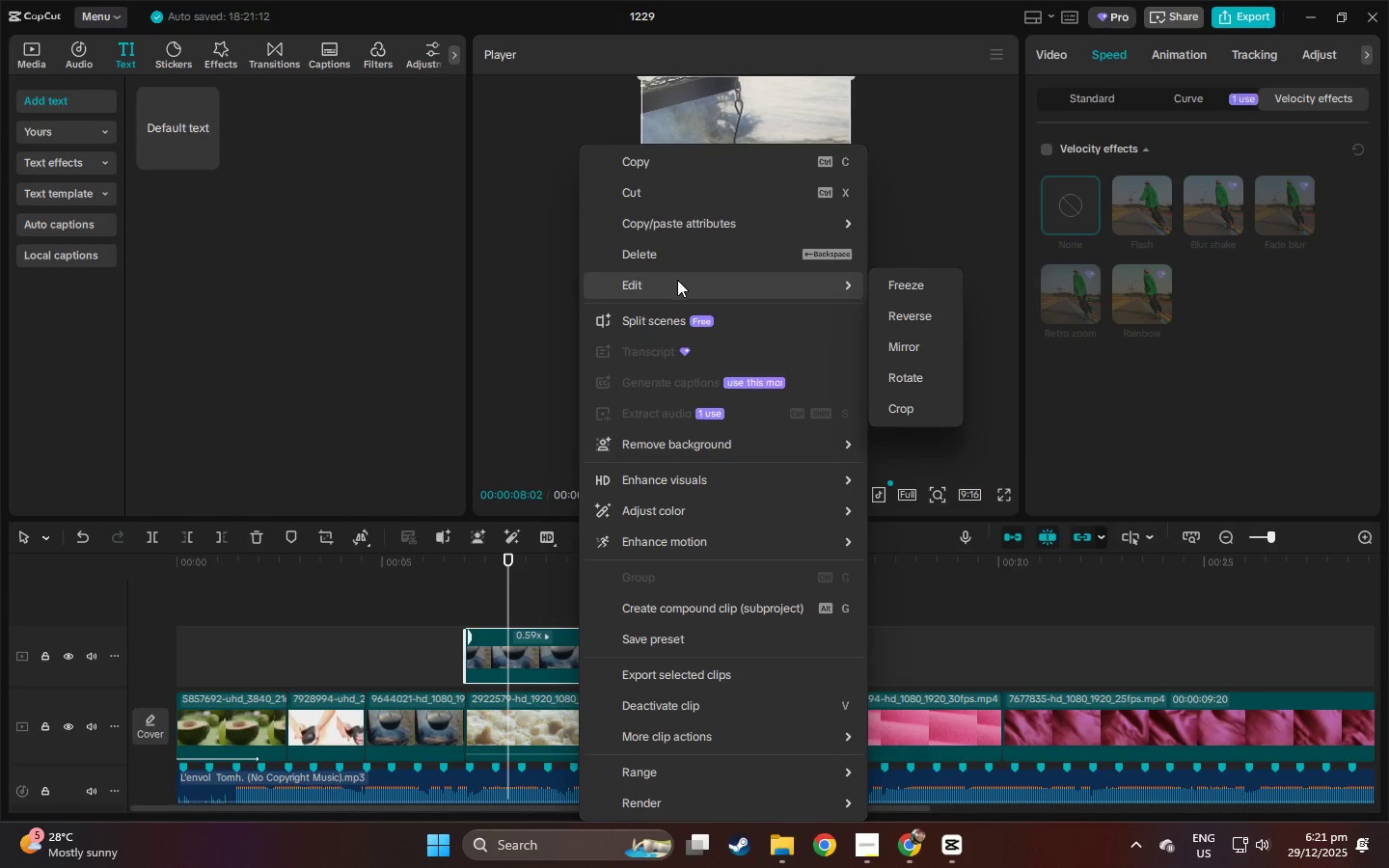 
left_click([835, 290])
 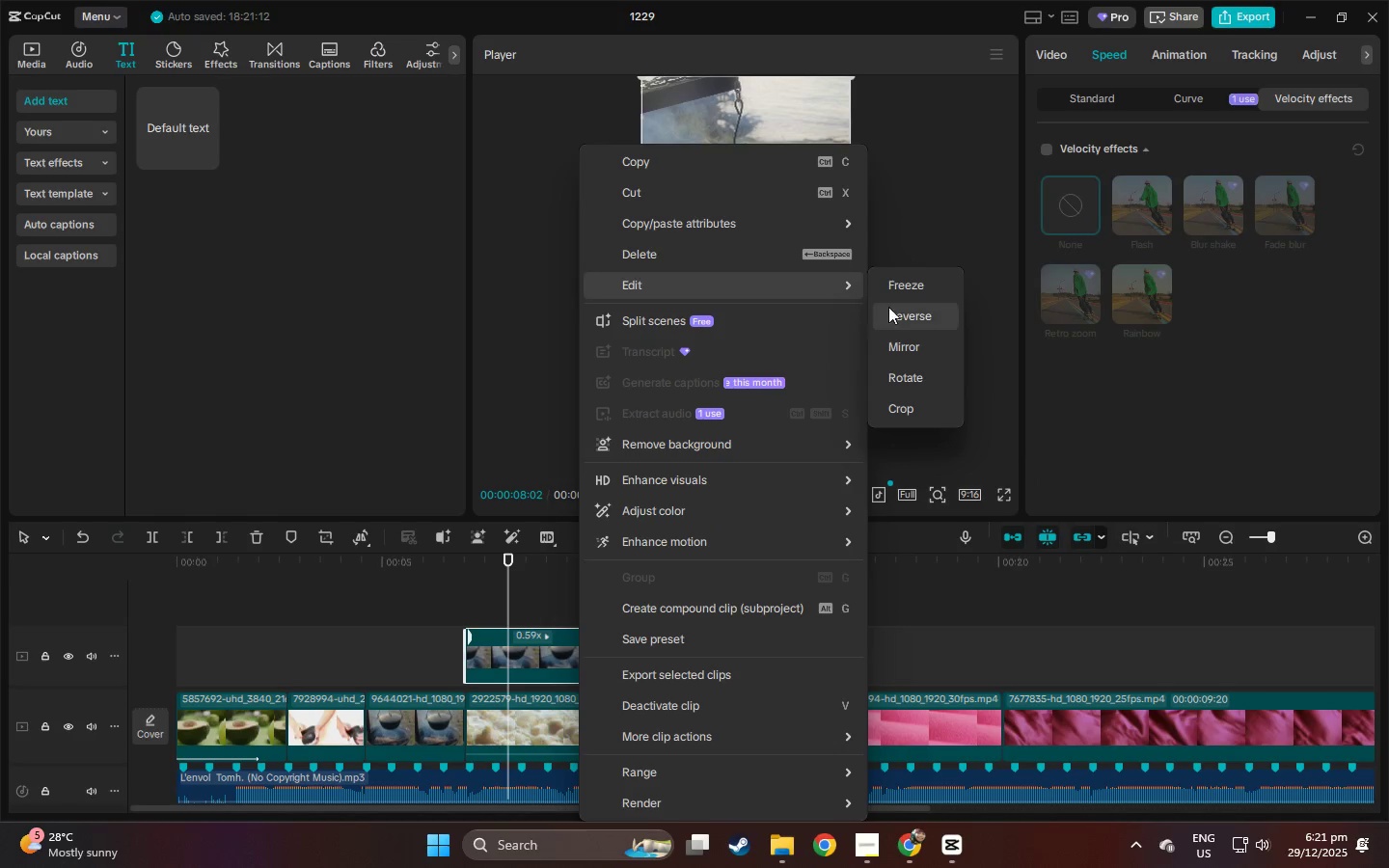 
left_click([901, 311])
 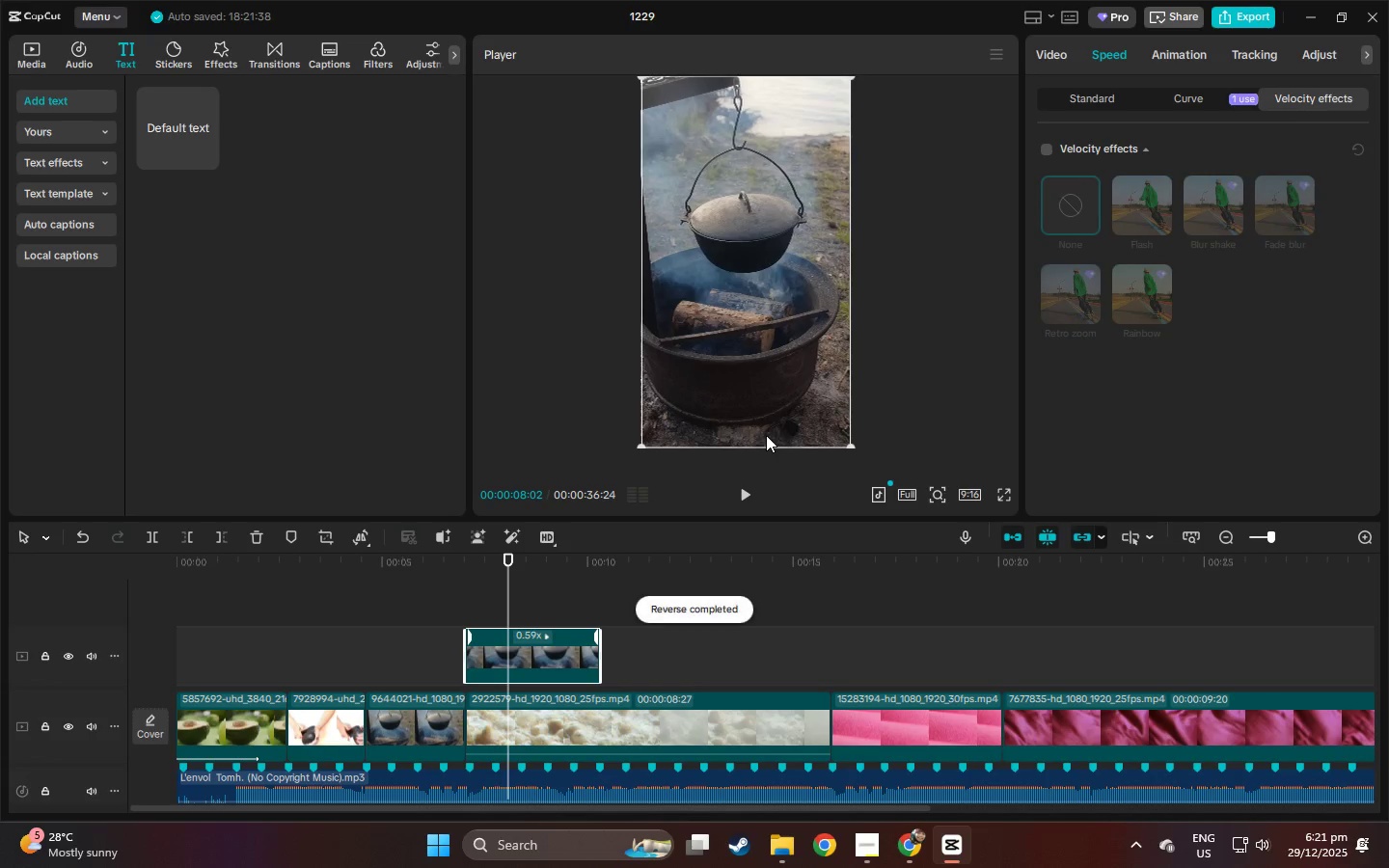 
left_click([468, 563])
 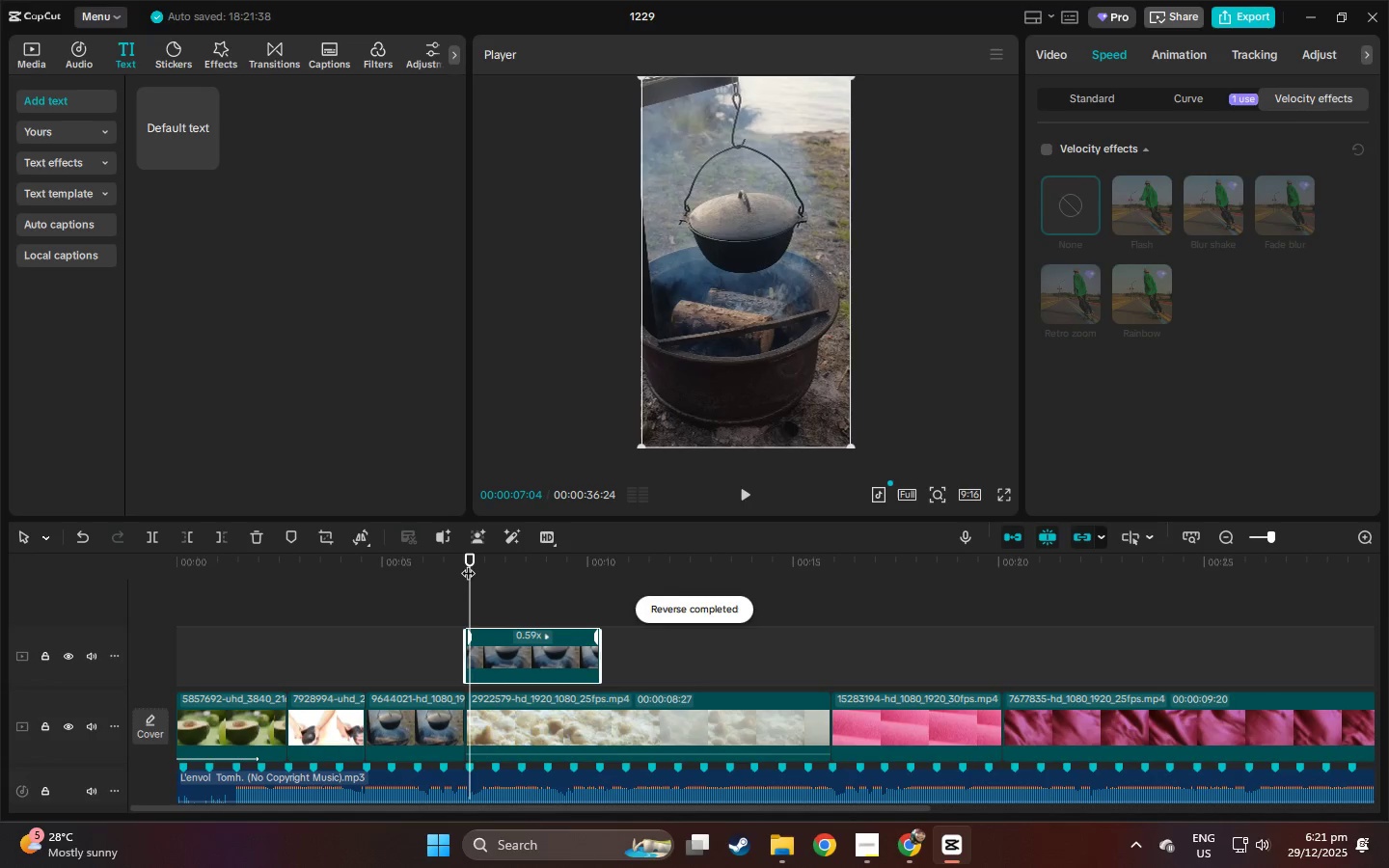 
key(Space)
 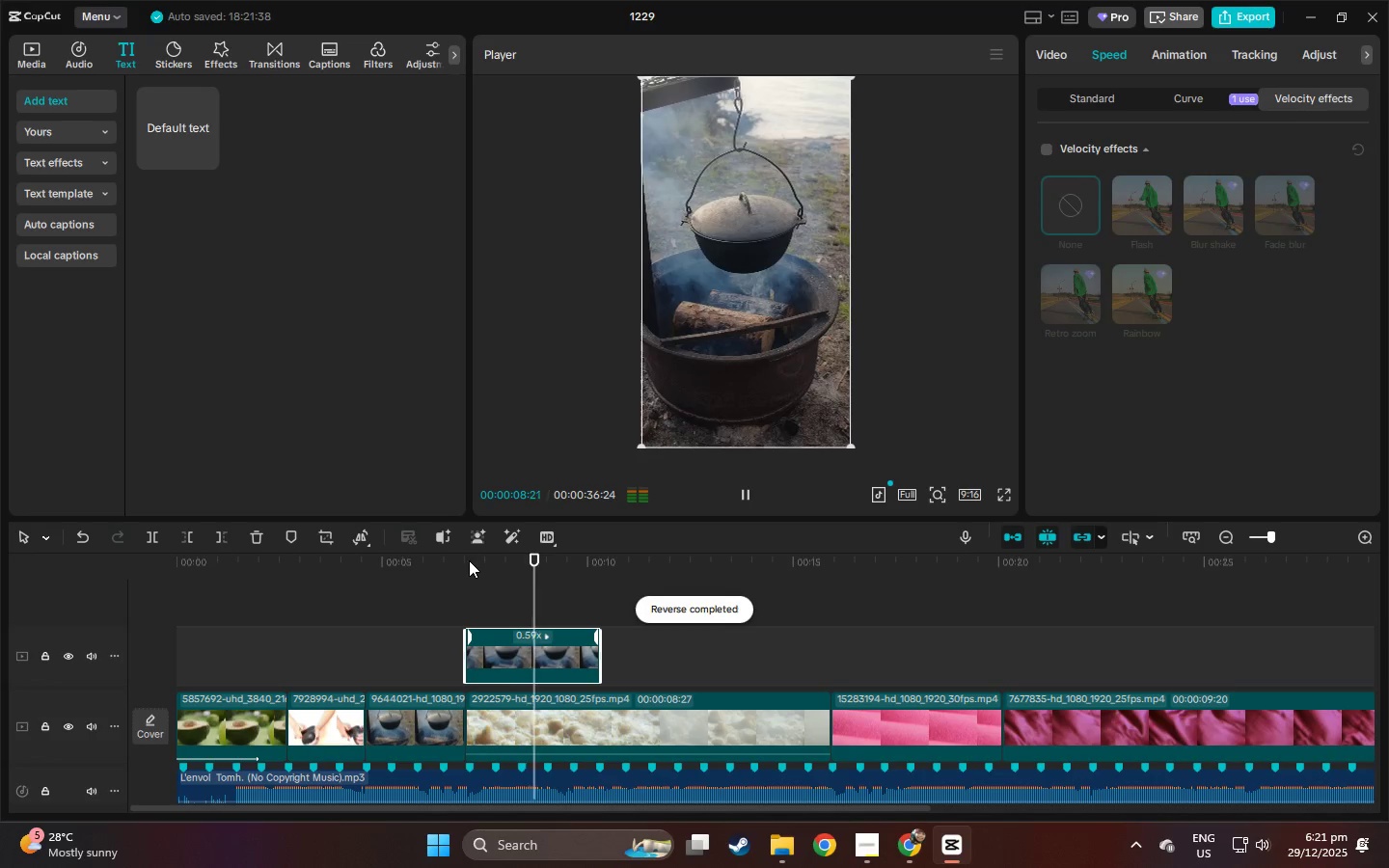 
left_click_drag(start_coordinate=[425, 557], to_coordinate=[360, 560])
 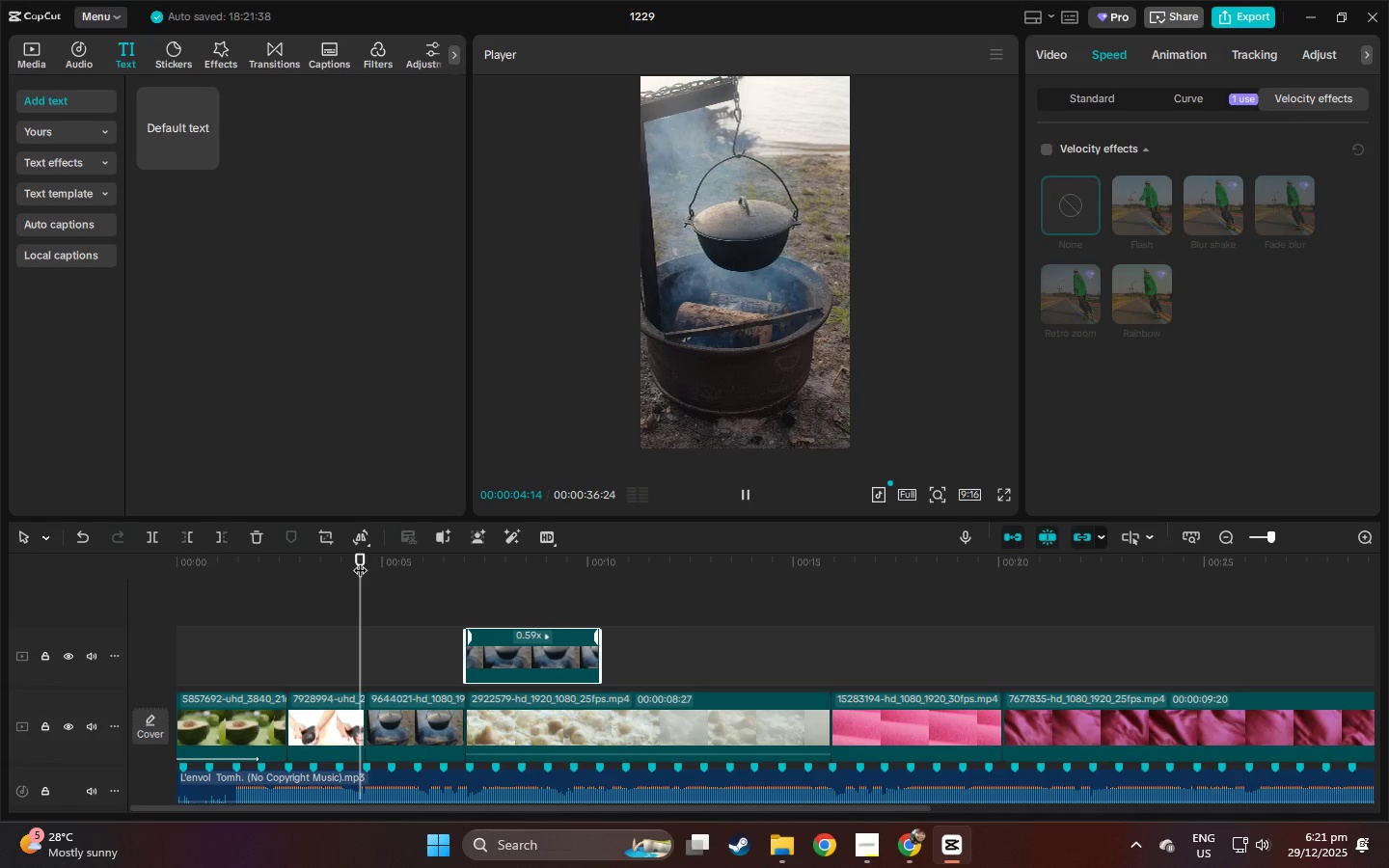 
key(Space)
 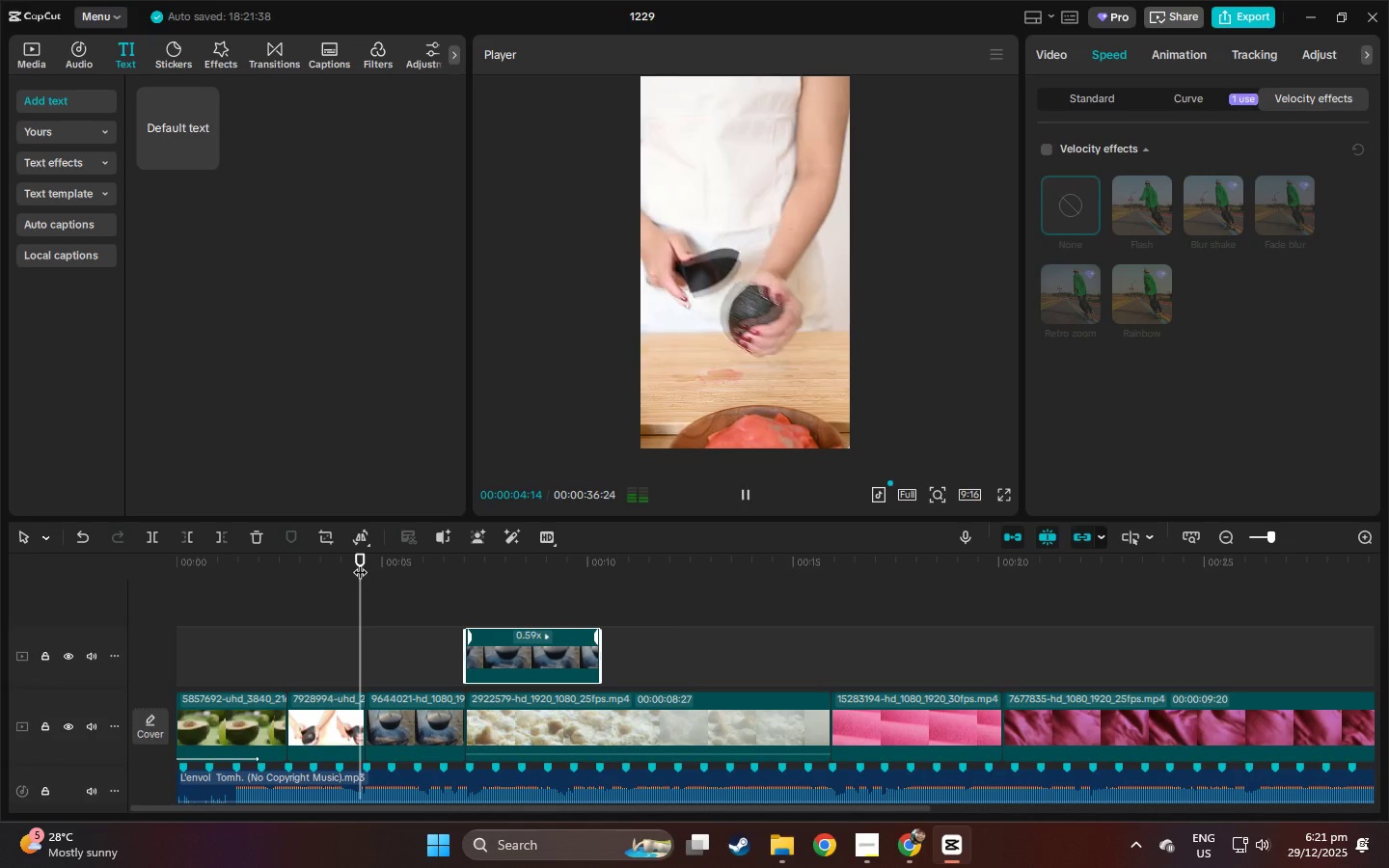 
key(Space)
 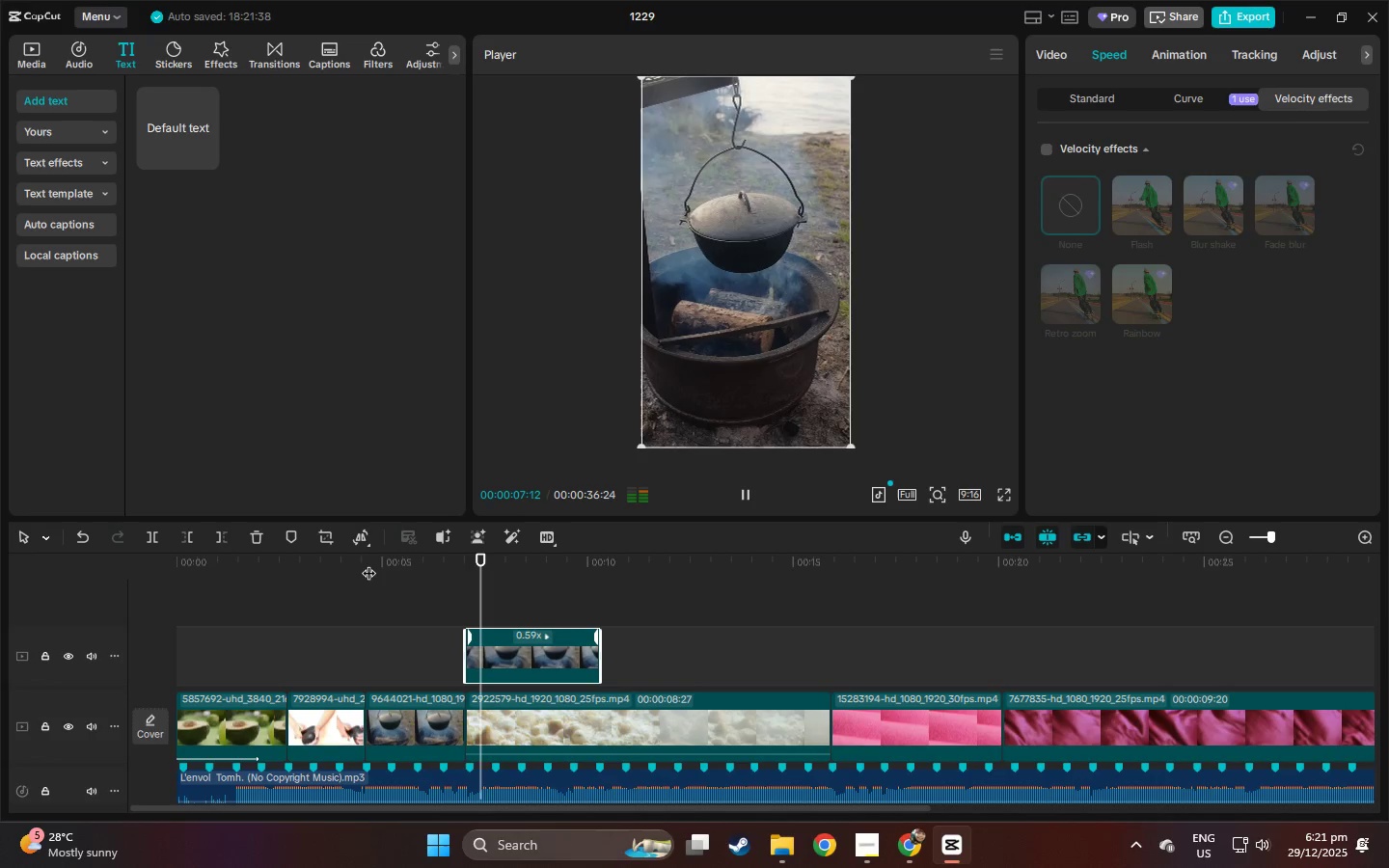 
key(Space)
 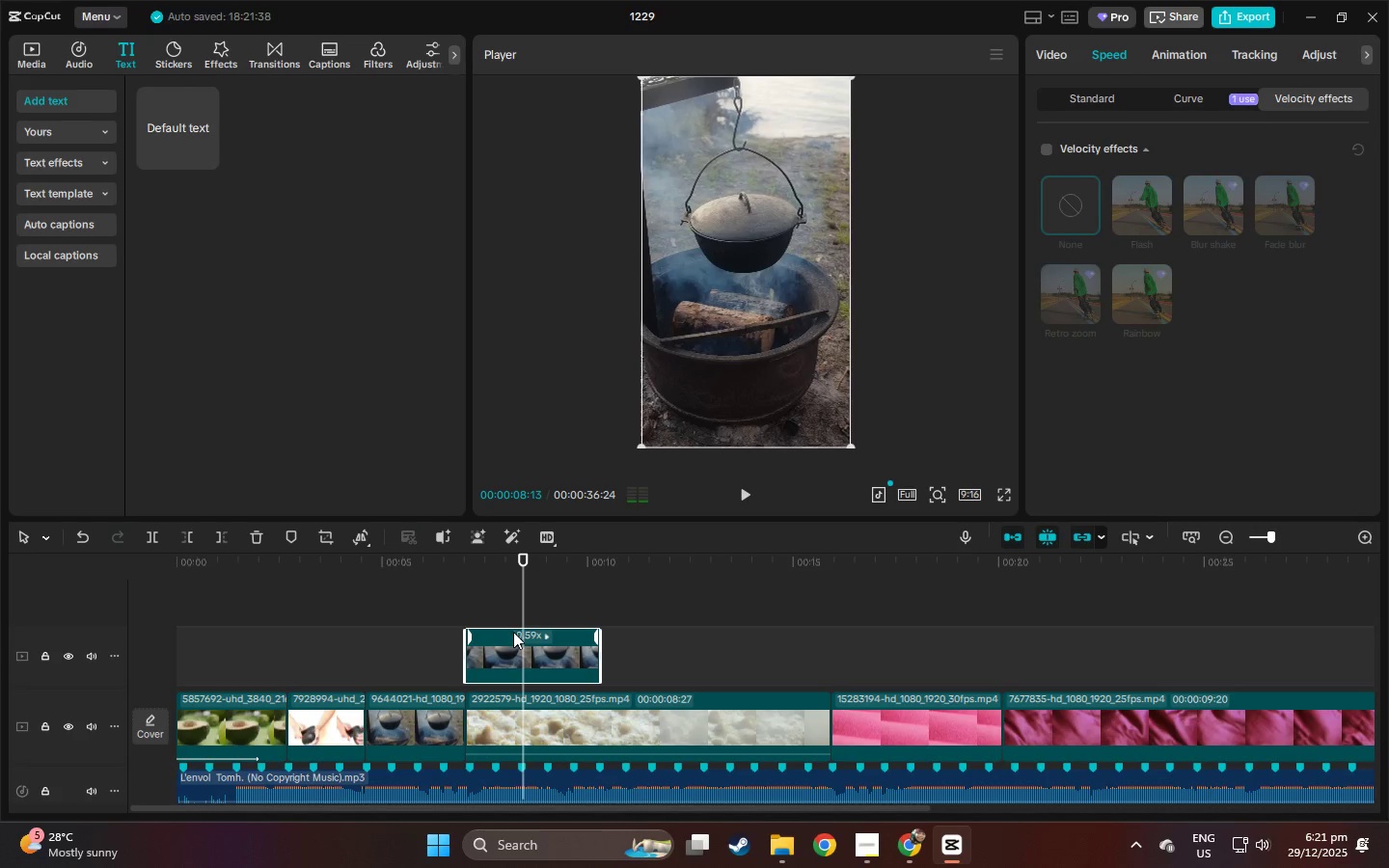 
key(Control+Z)
 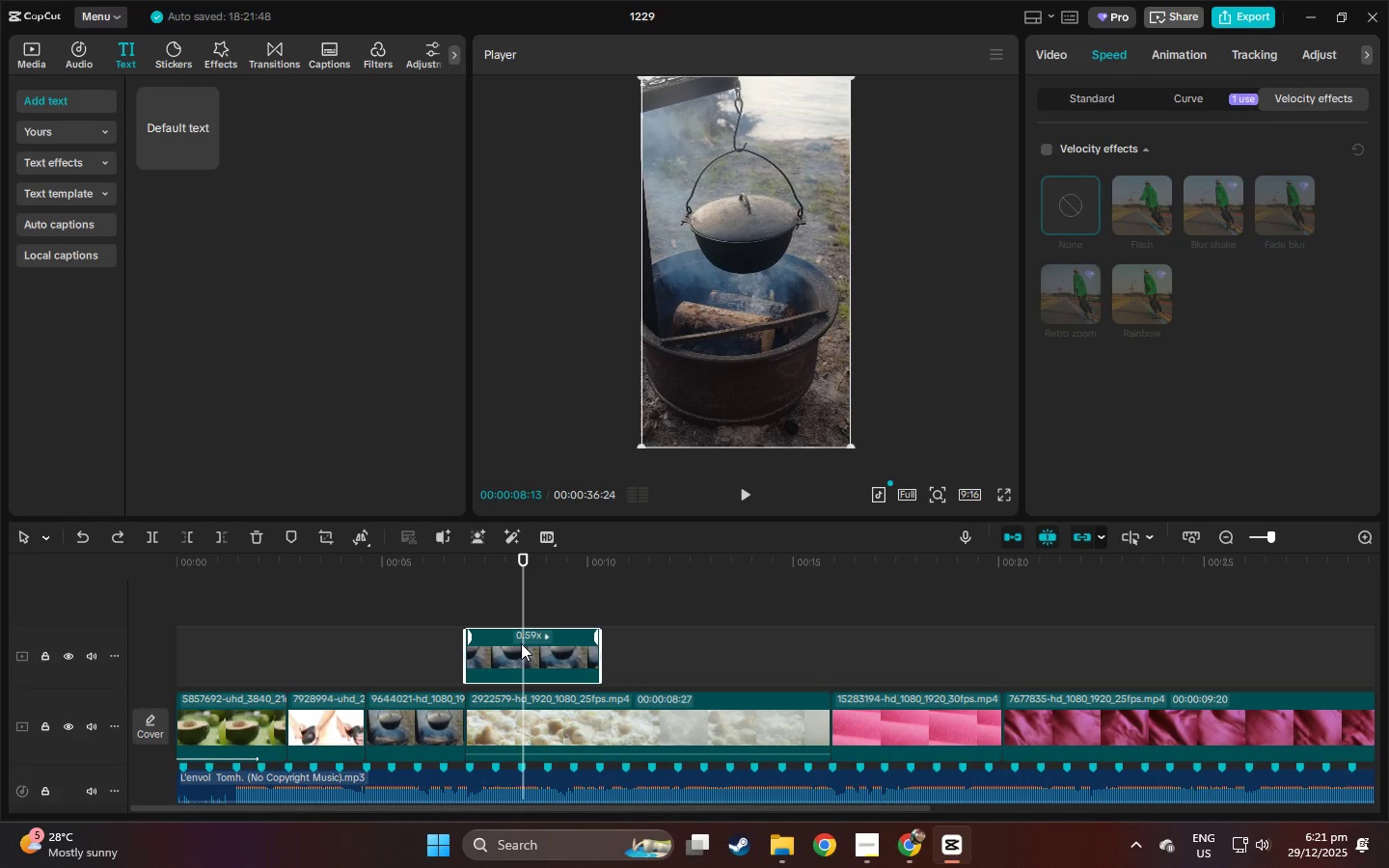 
key(Control+Z)
 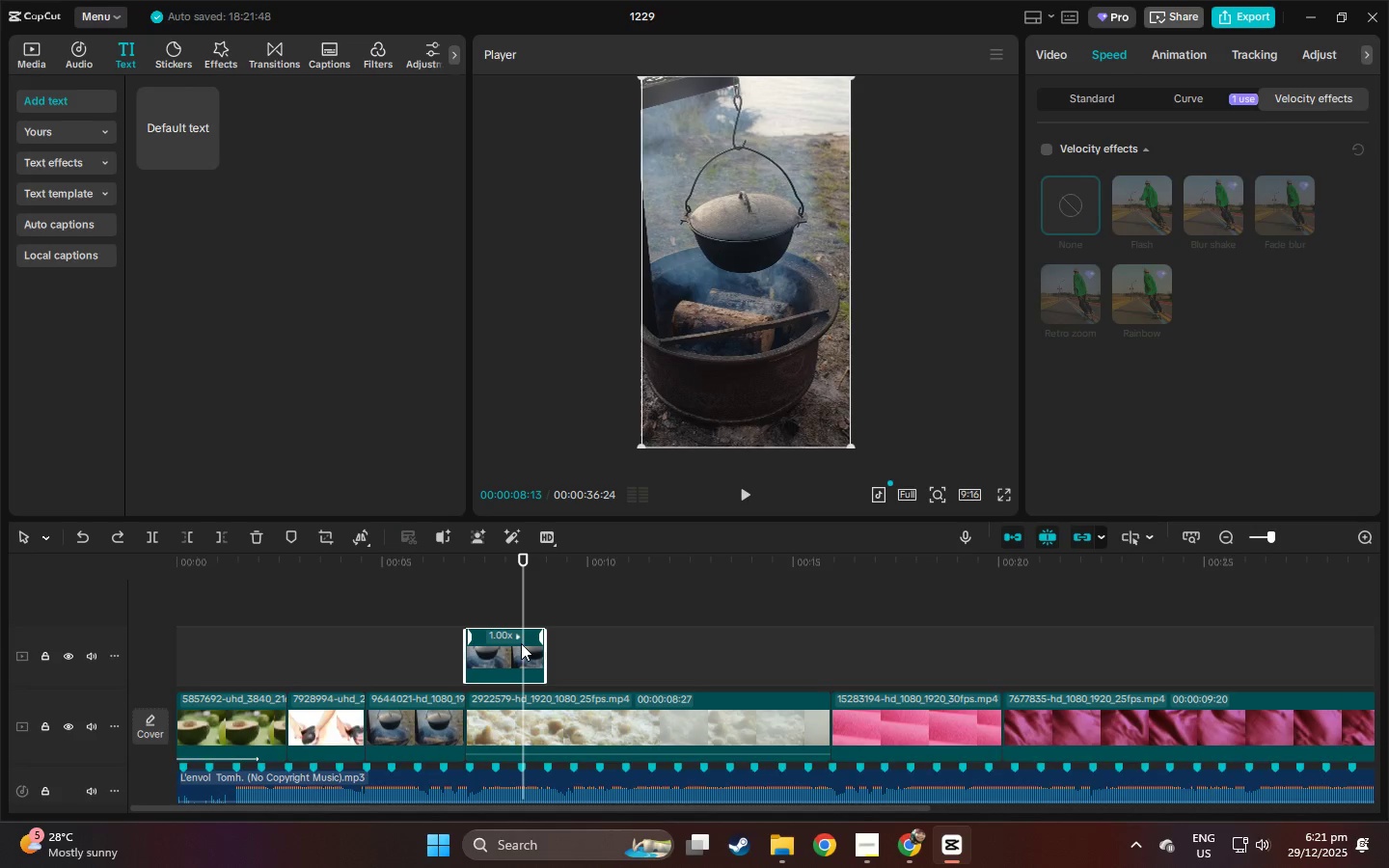 
key(Control+Z)
 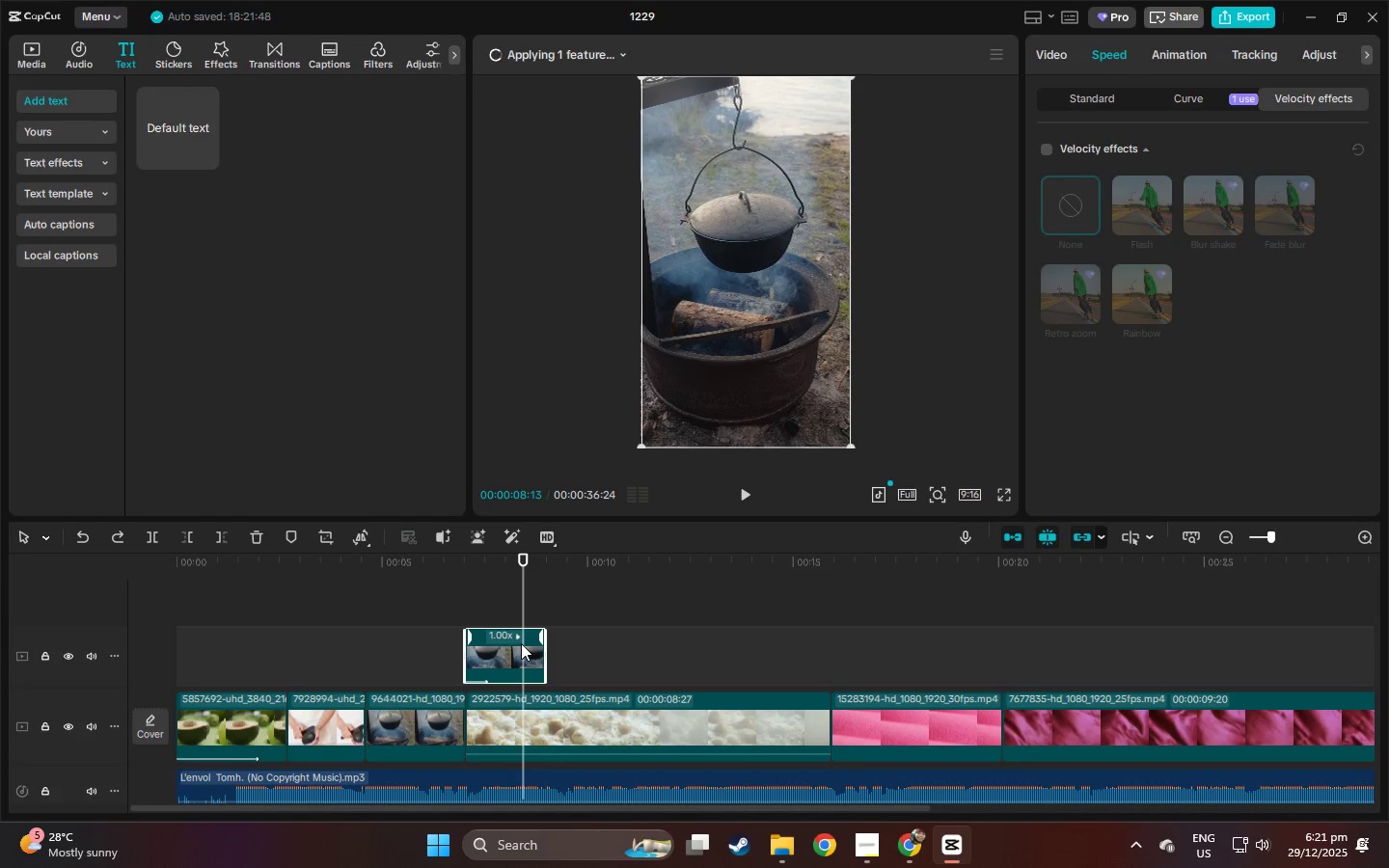 
key(Control+Z)
 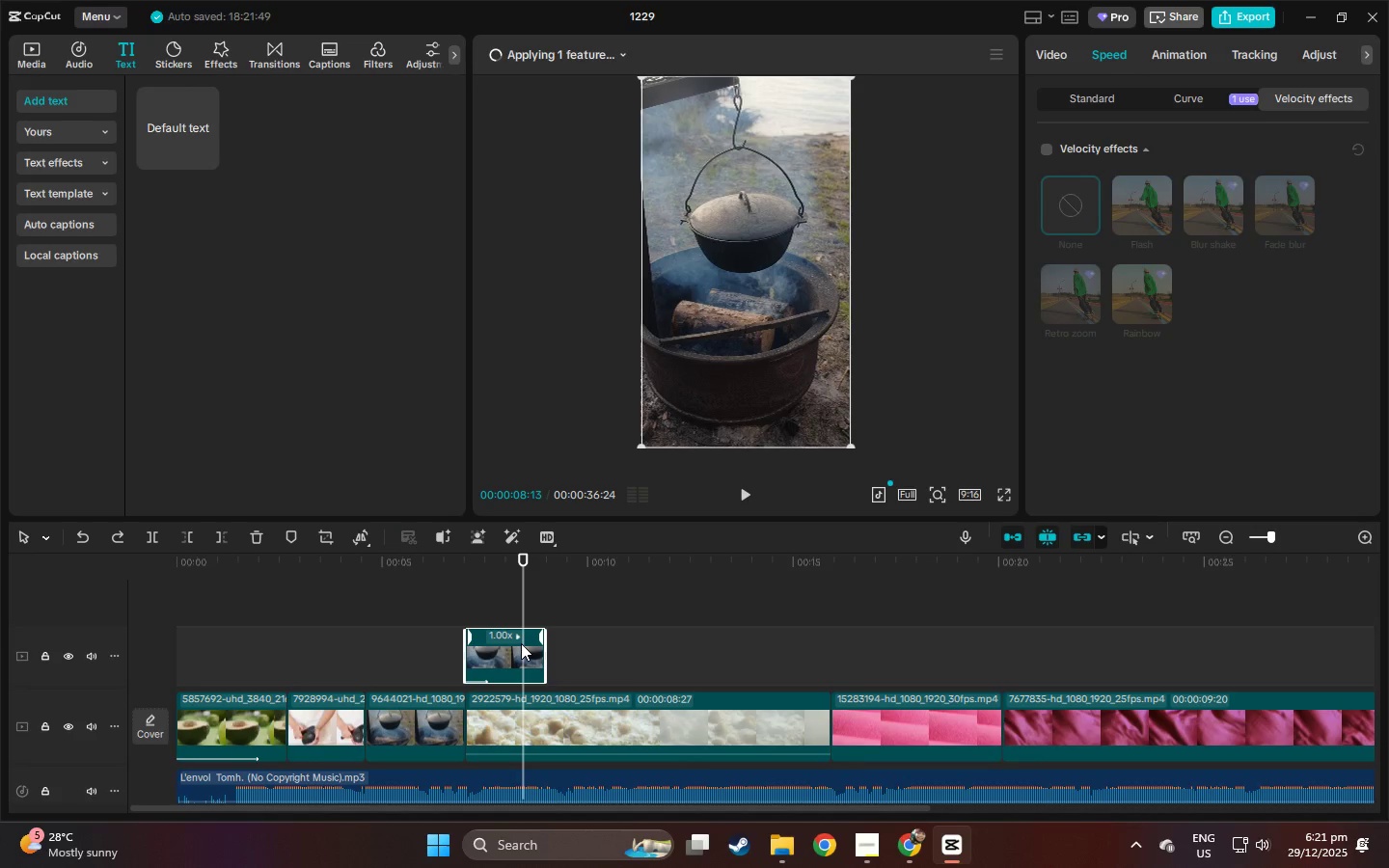 
key(Control+Z)
 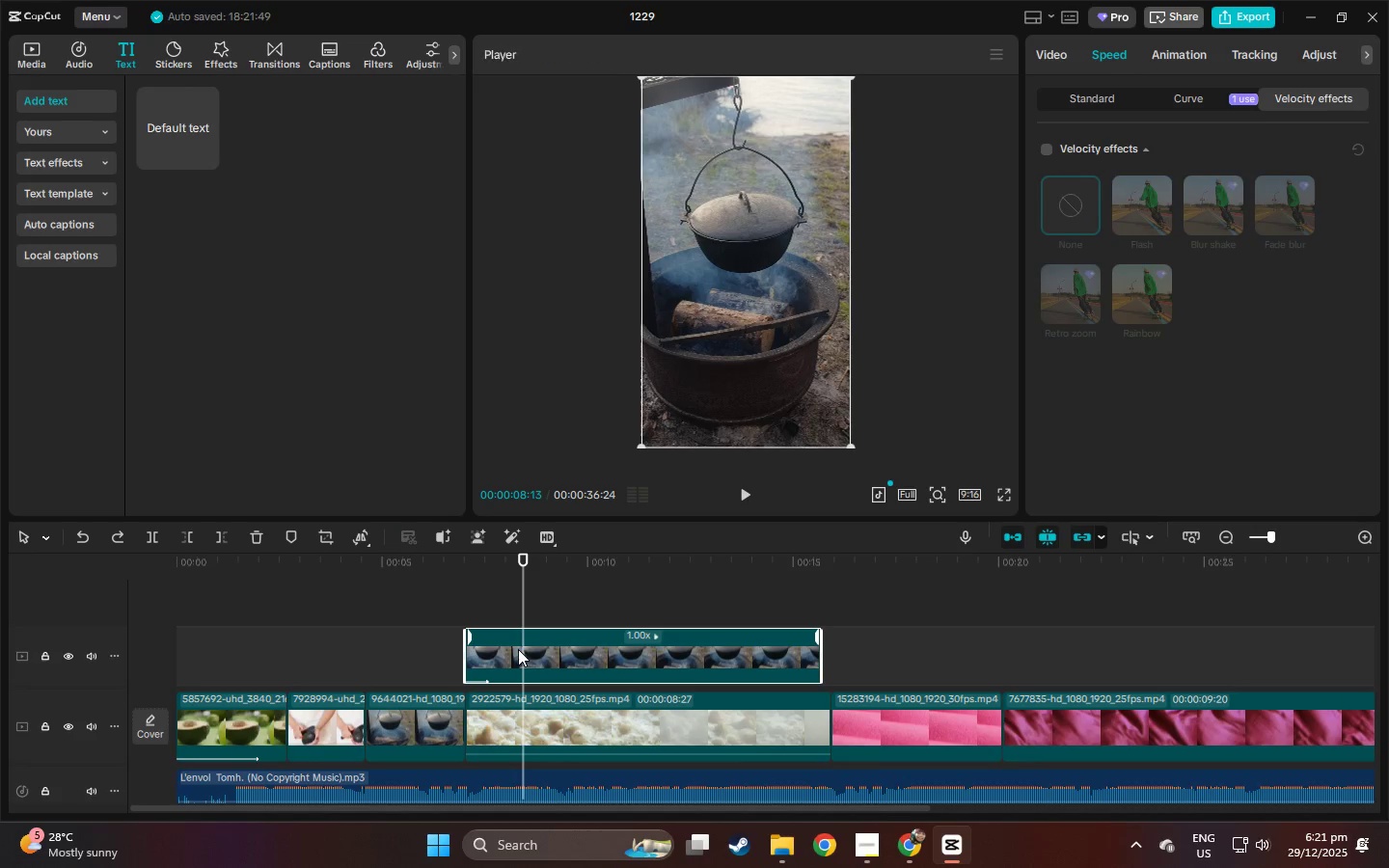 
key(Control+Z)
 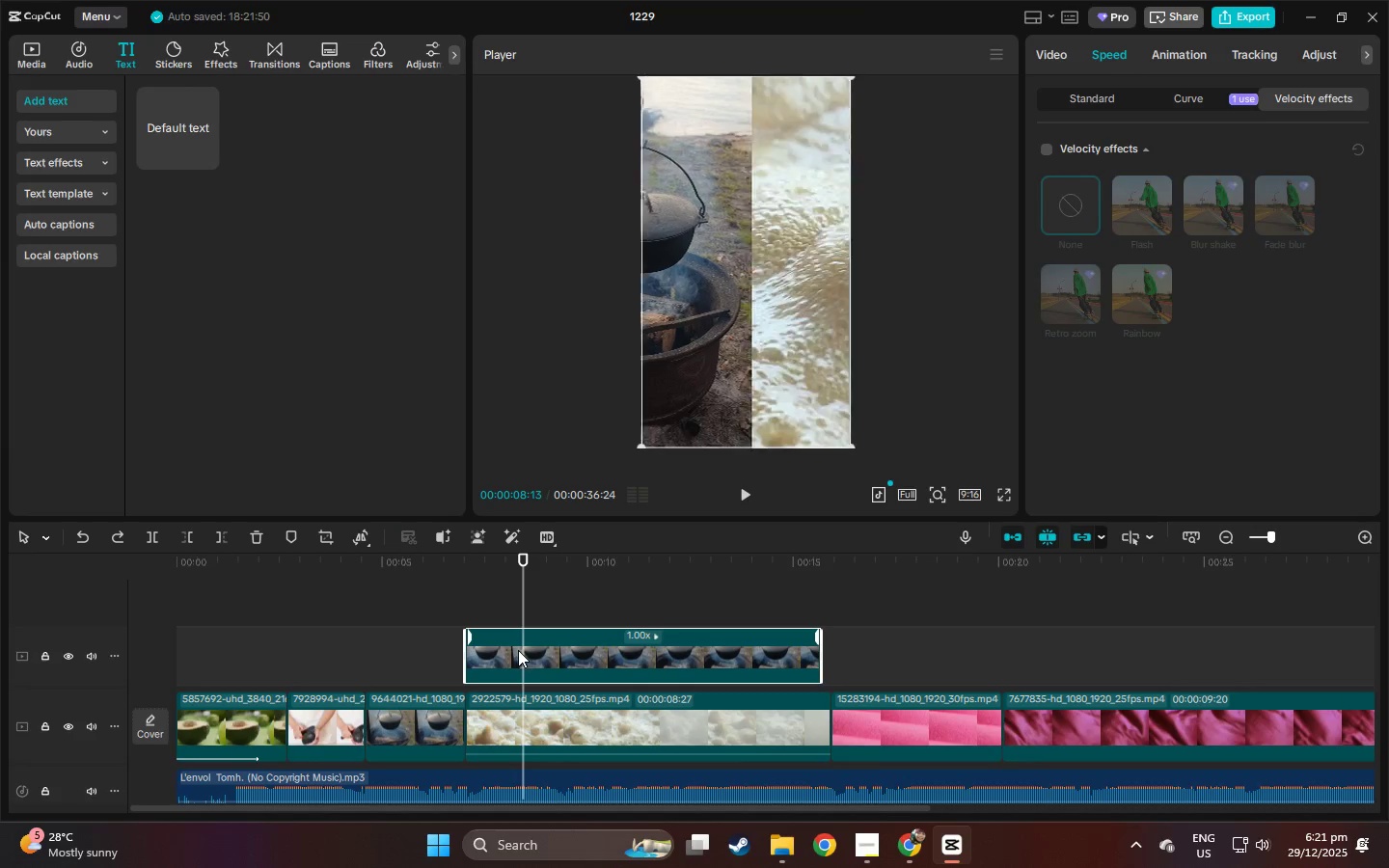 
key(Control+Z)
 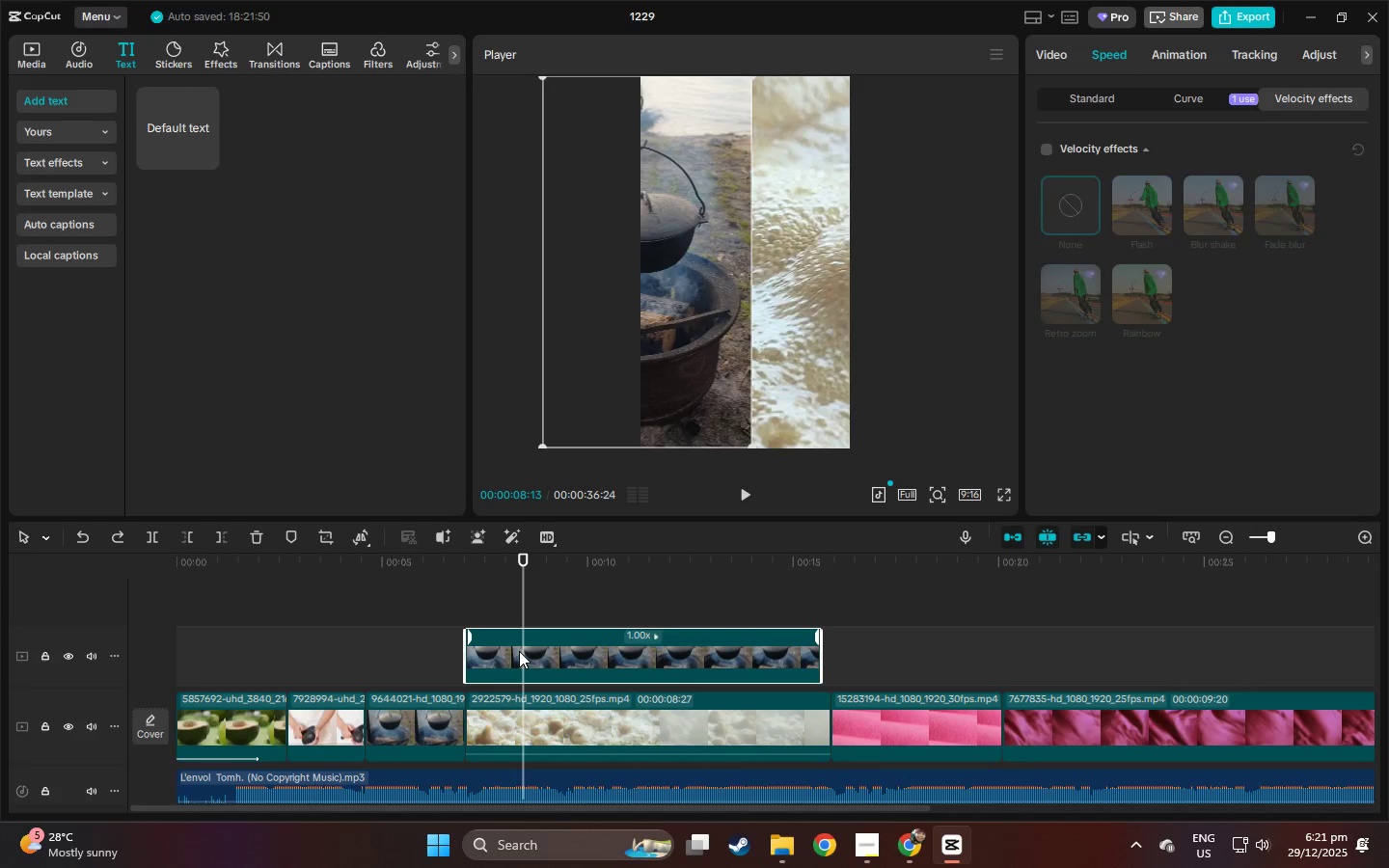 
key(Control+Z)
 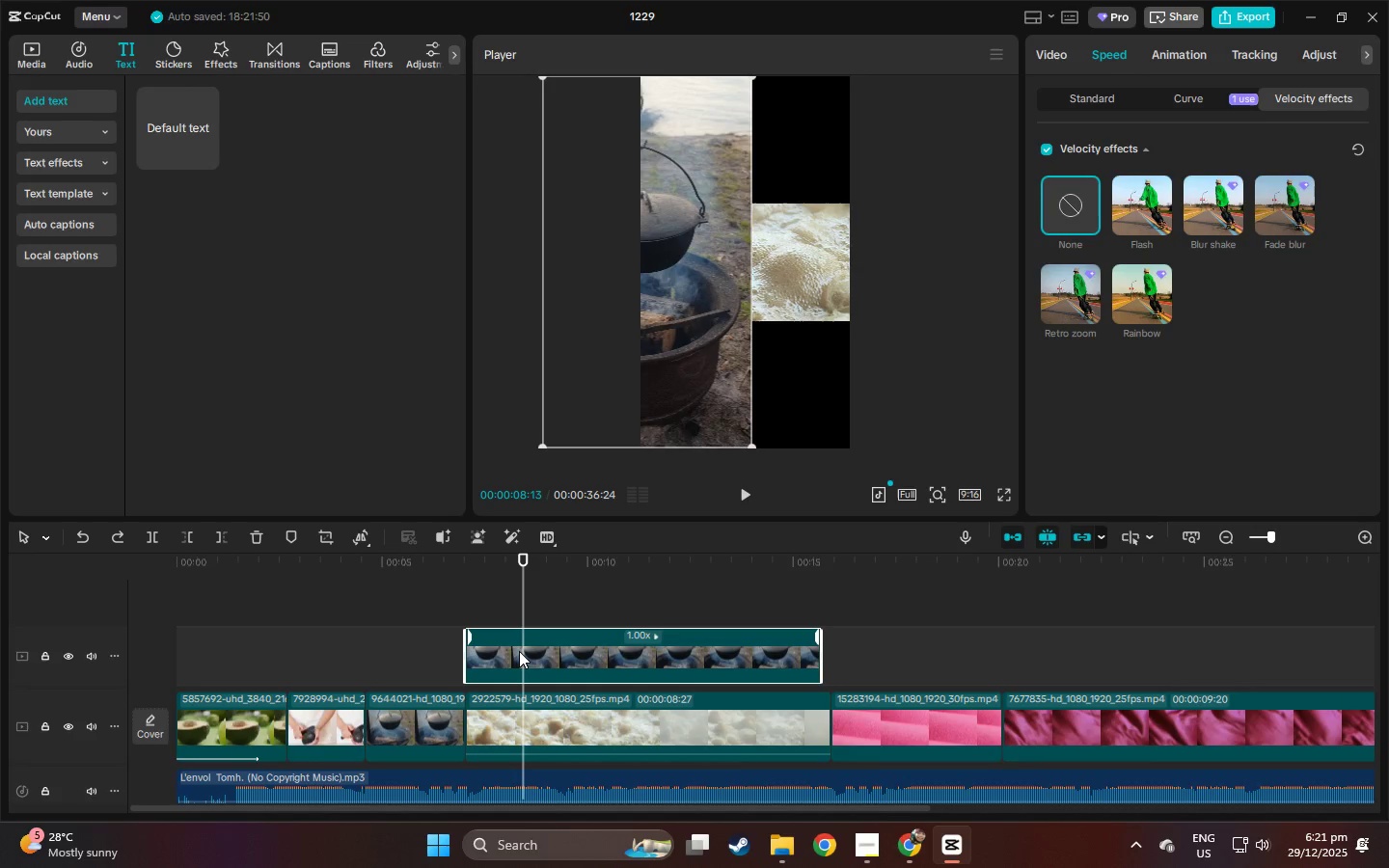 
key(Control+Z)
 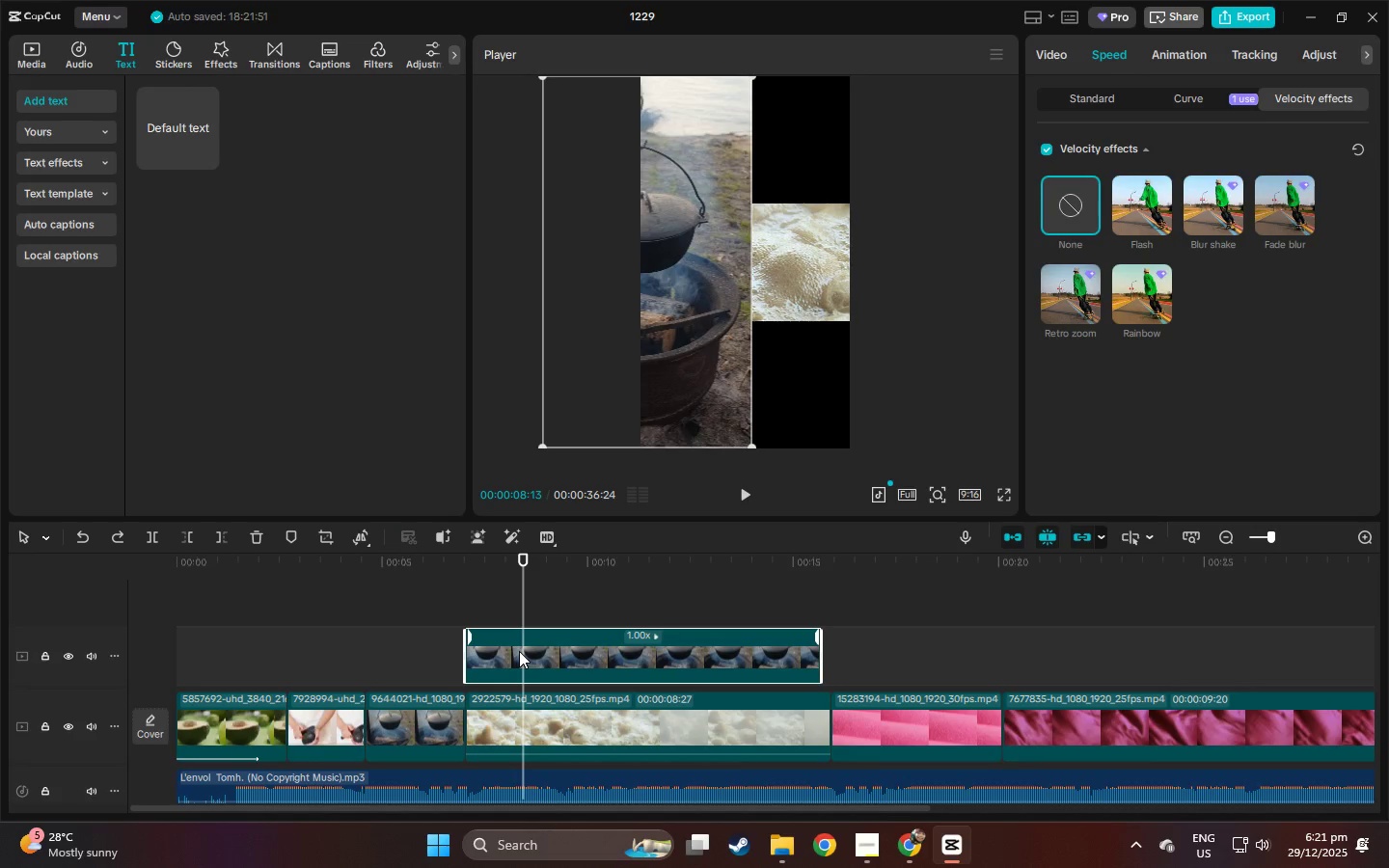 
key(Control+Z)
 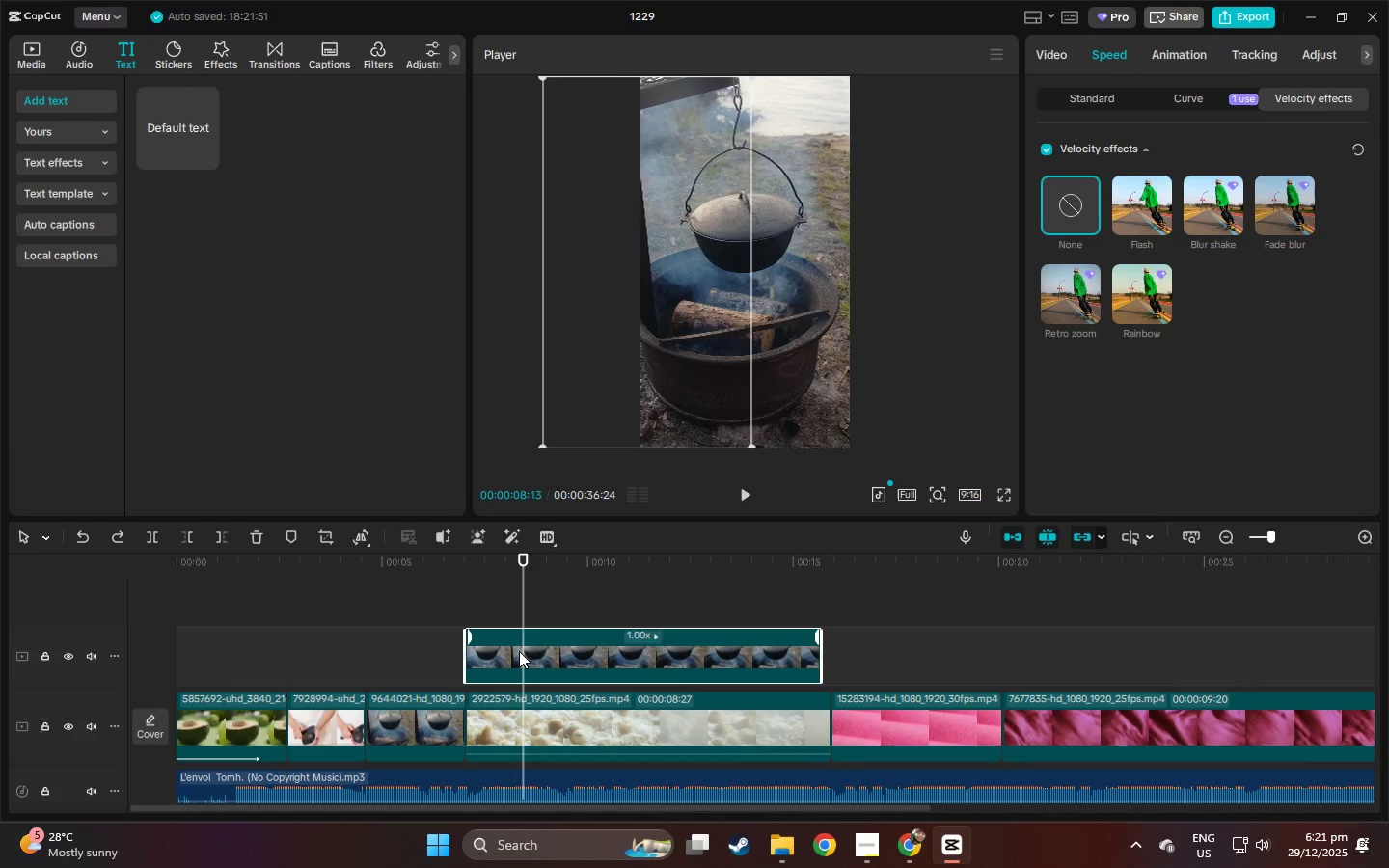 
key(Control+Z)
 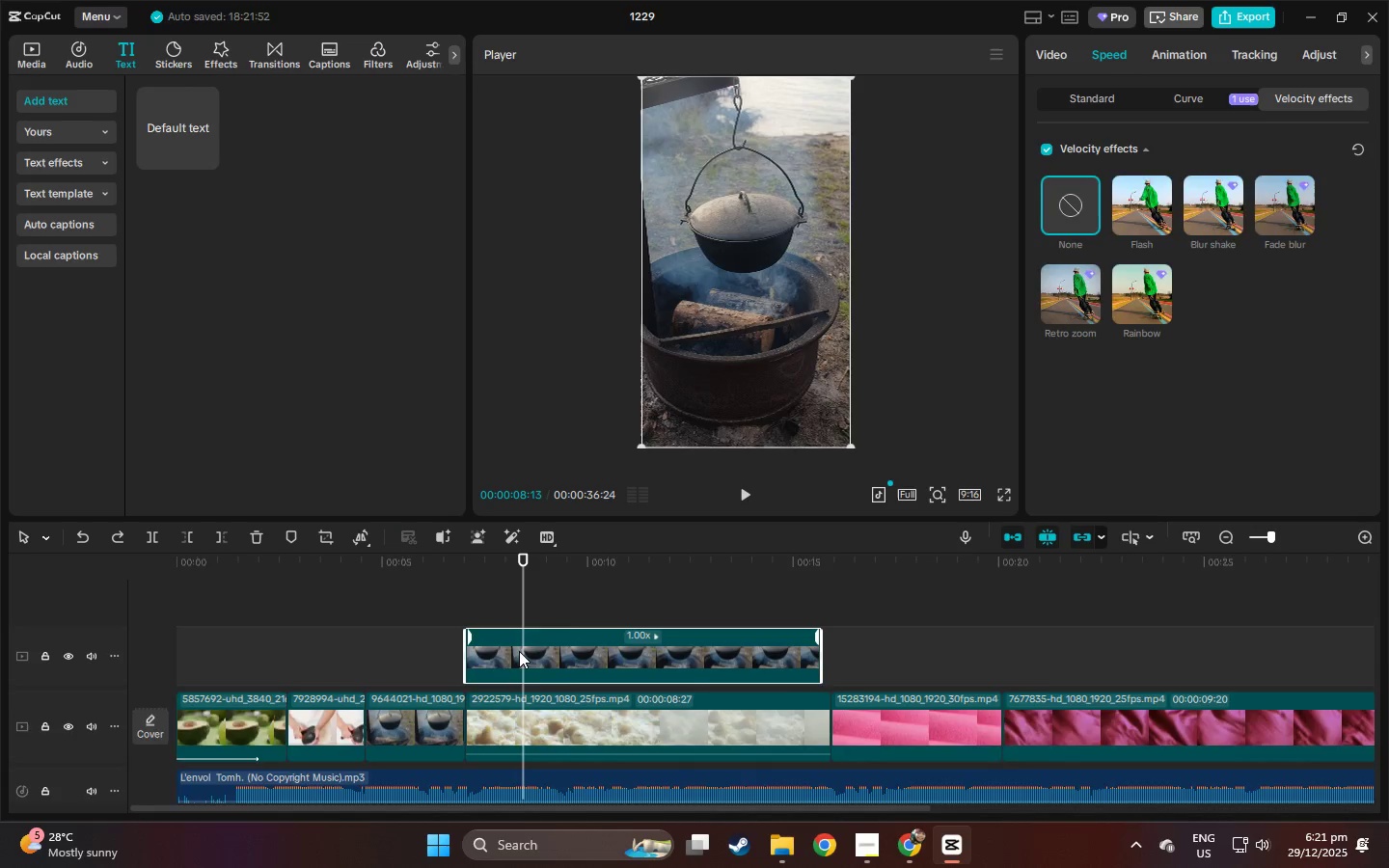 
key(Control+Z)
 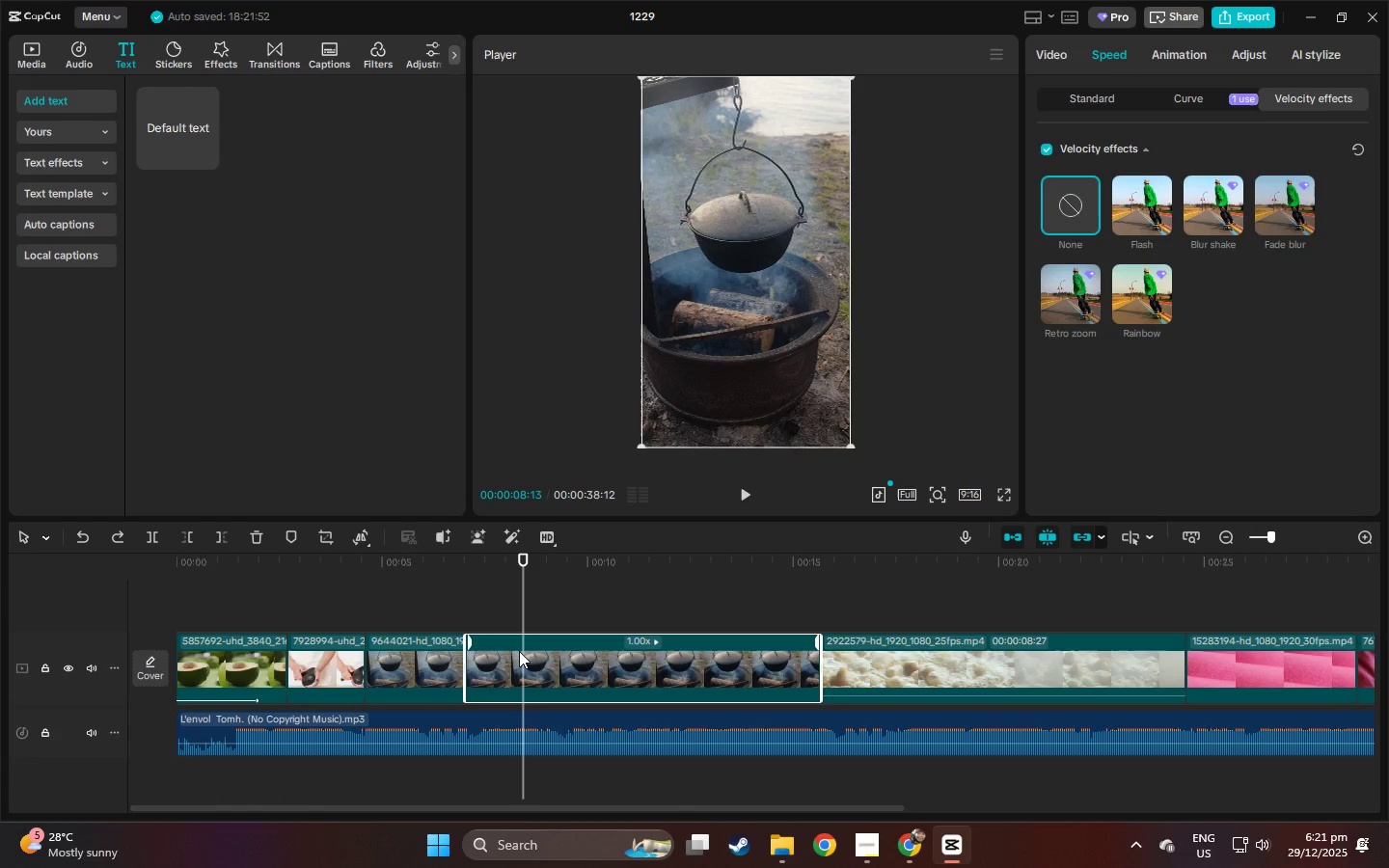 
key(Control+Z)
 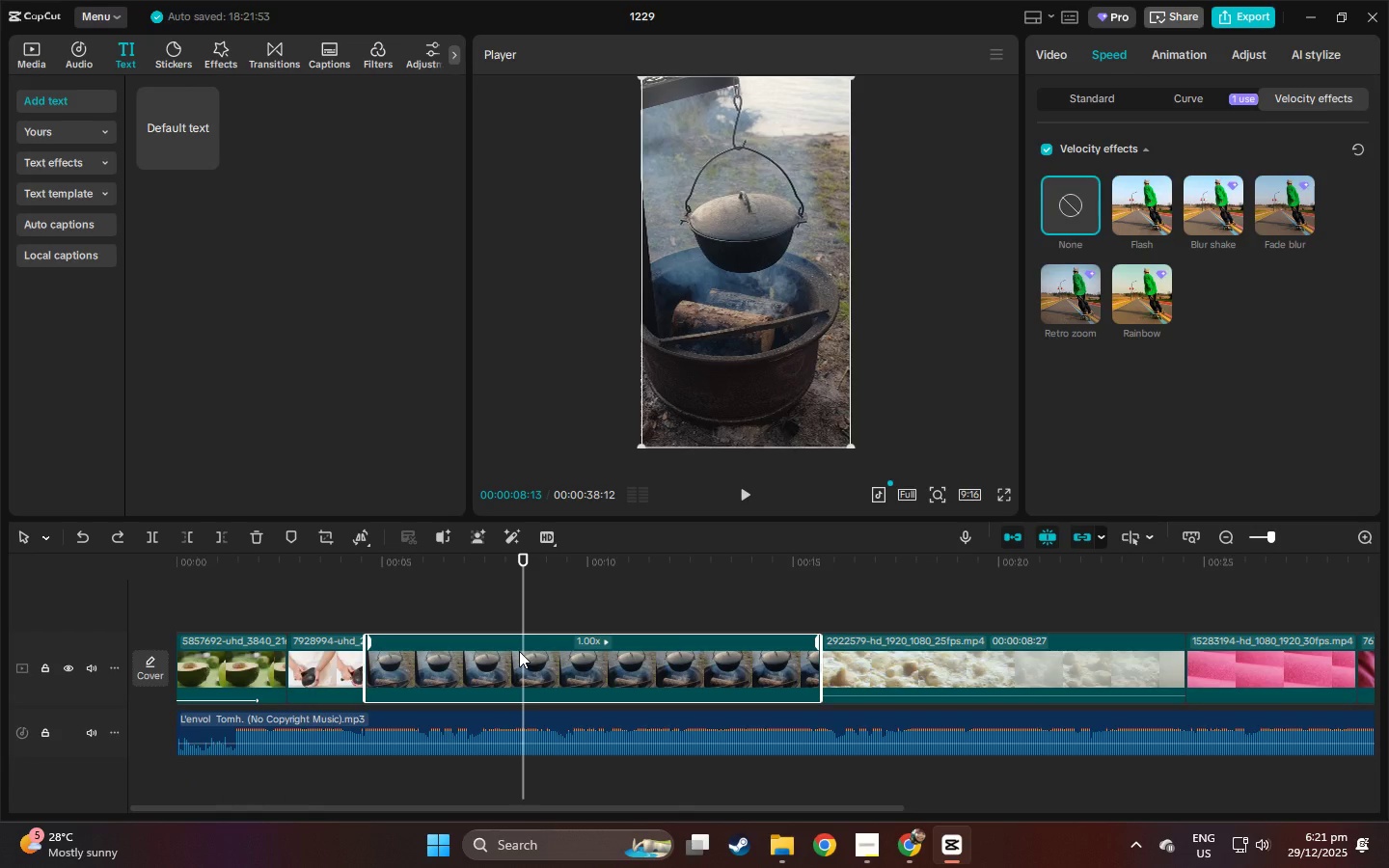 
key(Control+Z)
 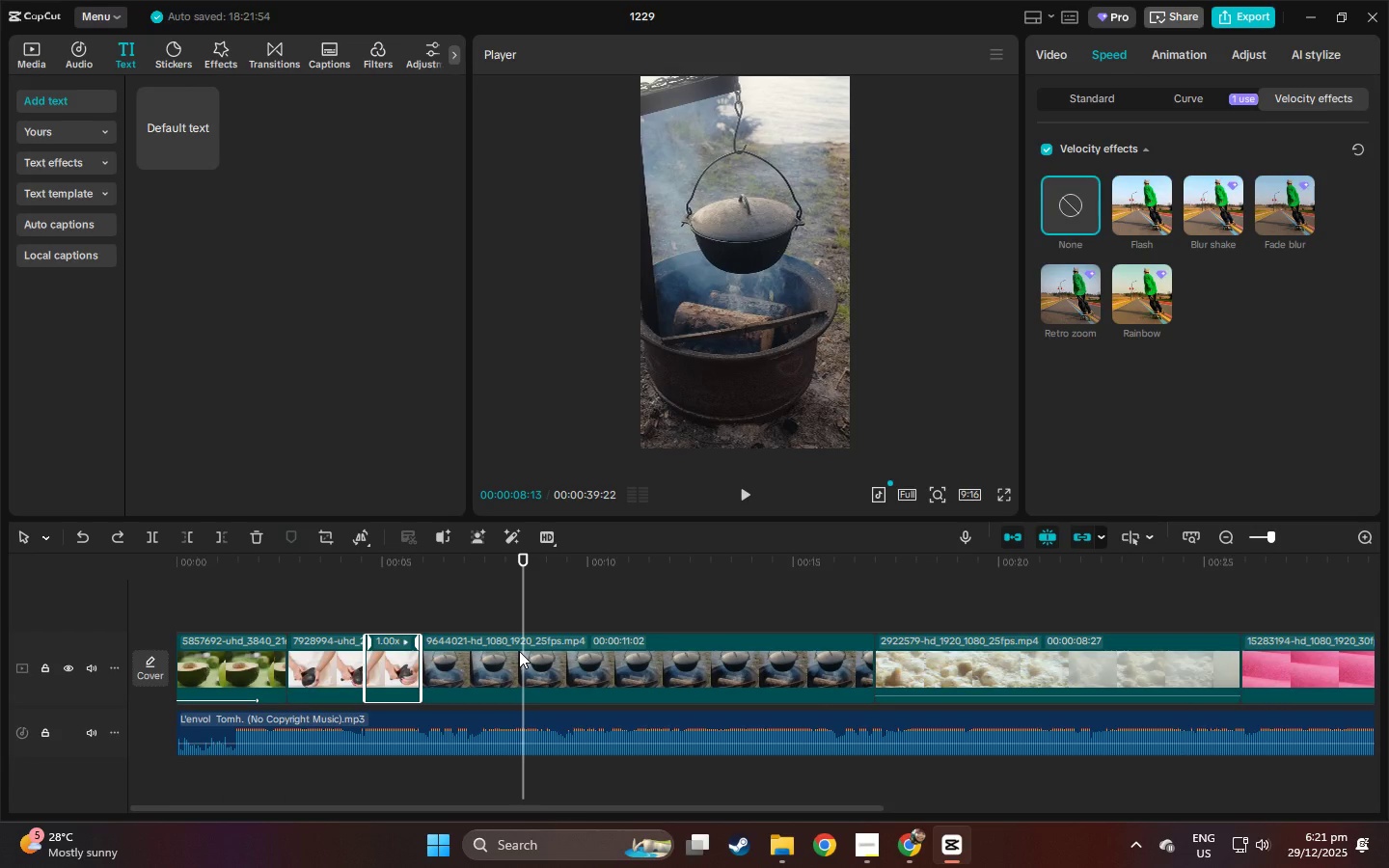 
hold_key(key=ControlLeft, duration=1.5)
 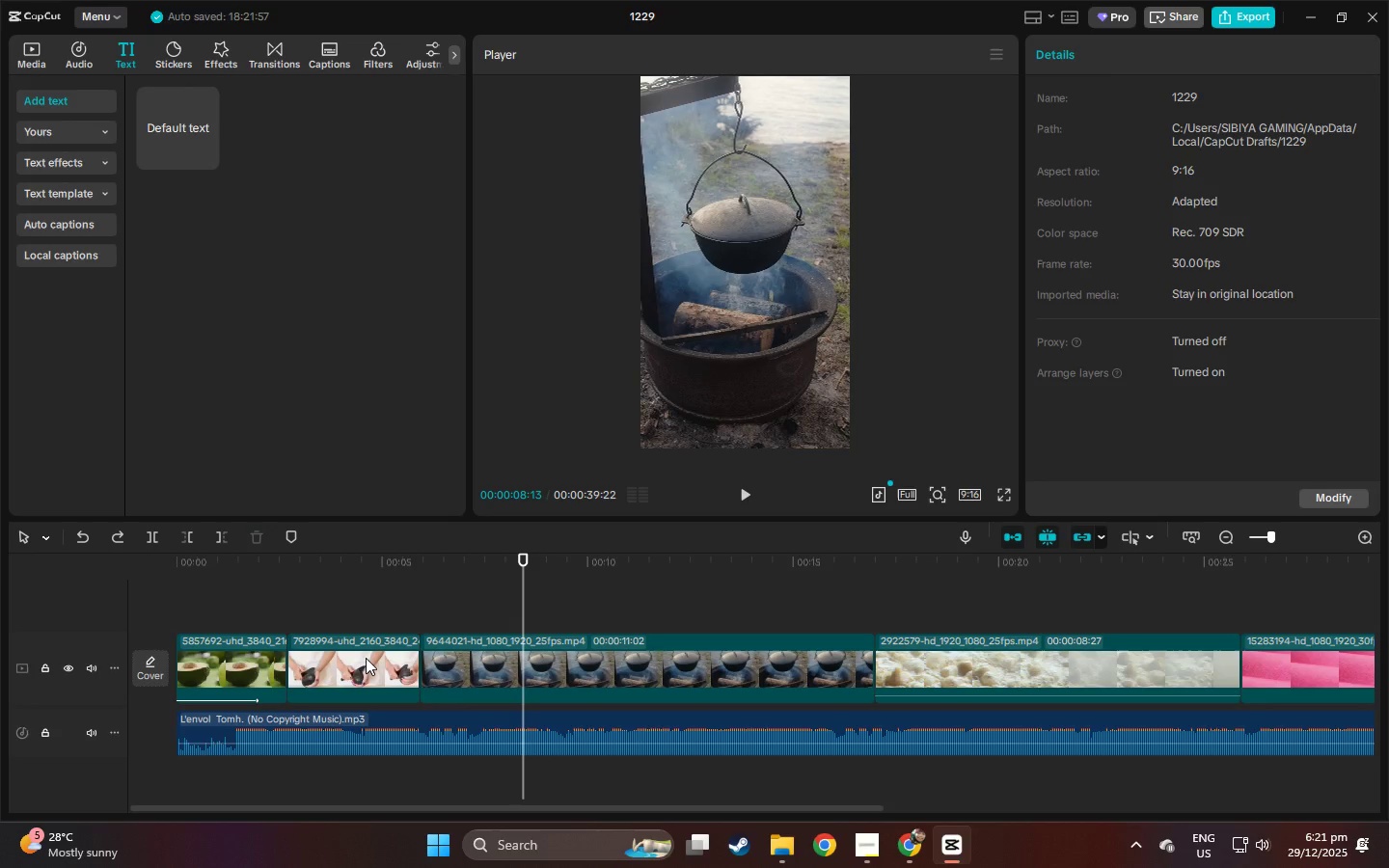 
key(Control+Z)
 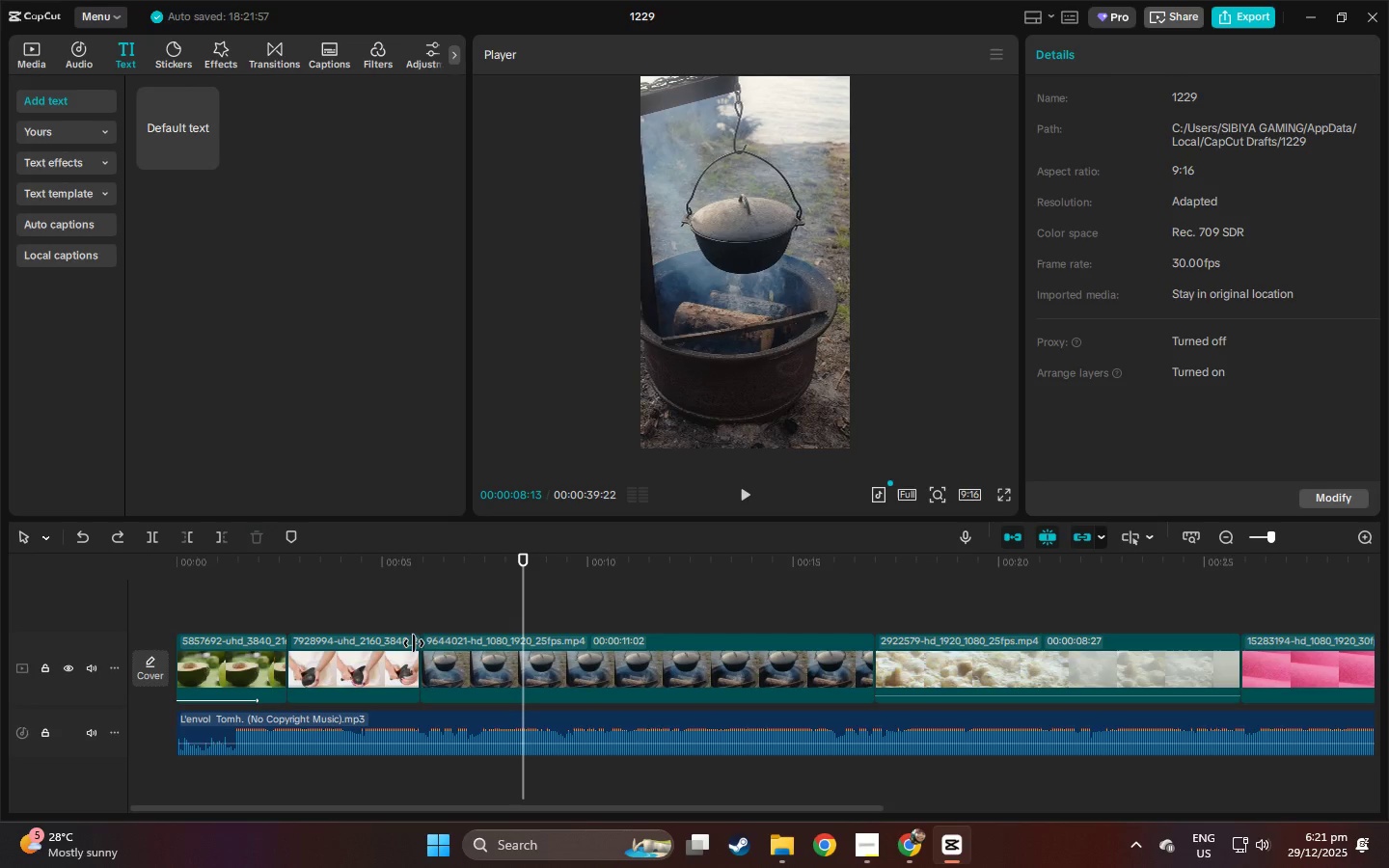 
left_click_drag(start_coordinate=[369, 593], to_coordinate=[260, 574])
 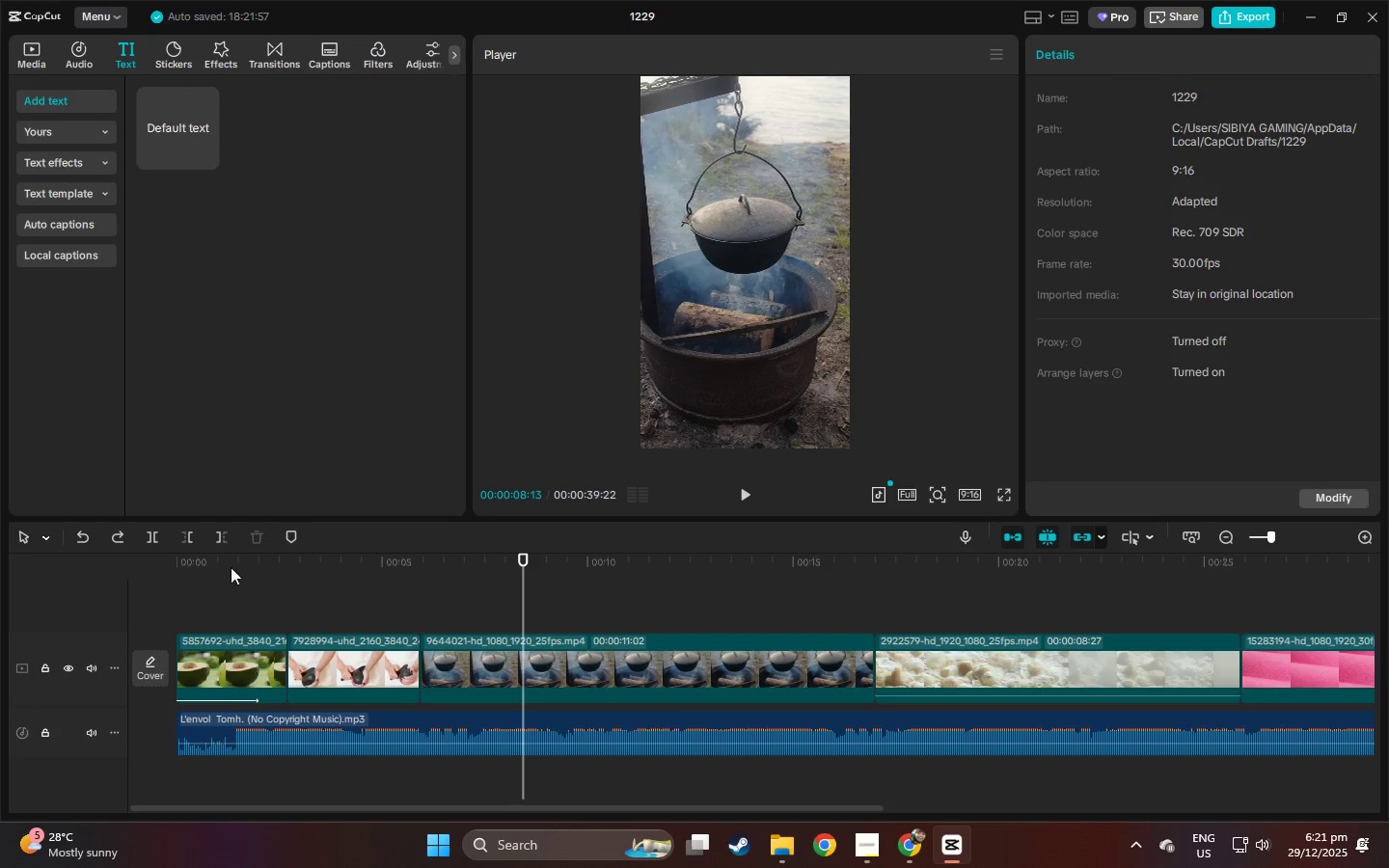 
left_click_drag(start_coordinate=[230, 567], to_coordinate=[141, 569])
 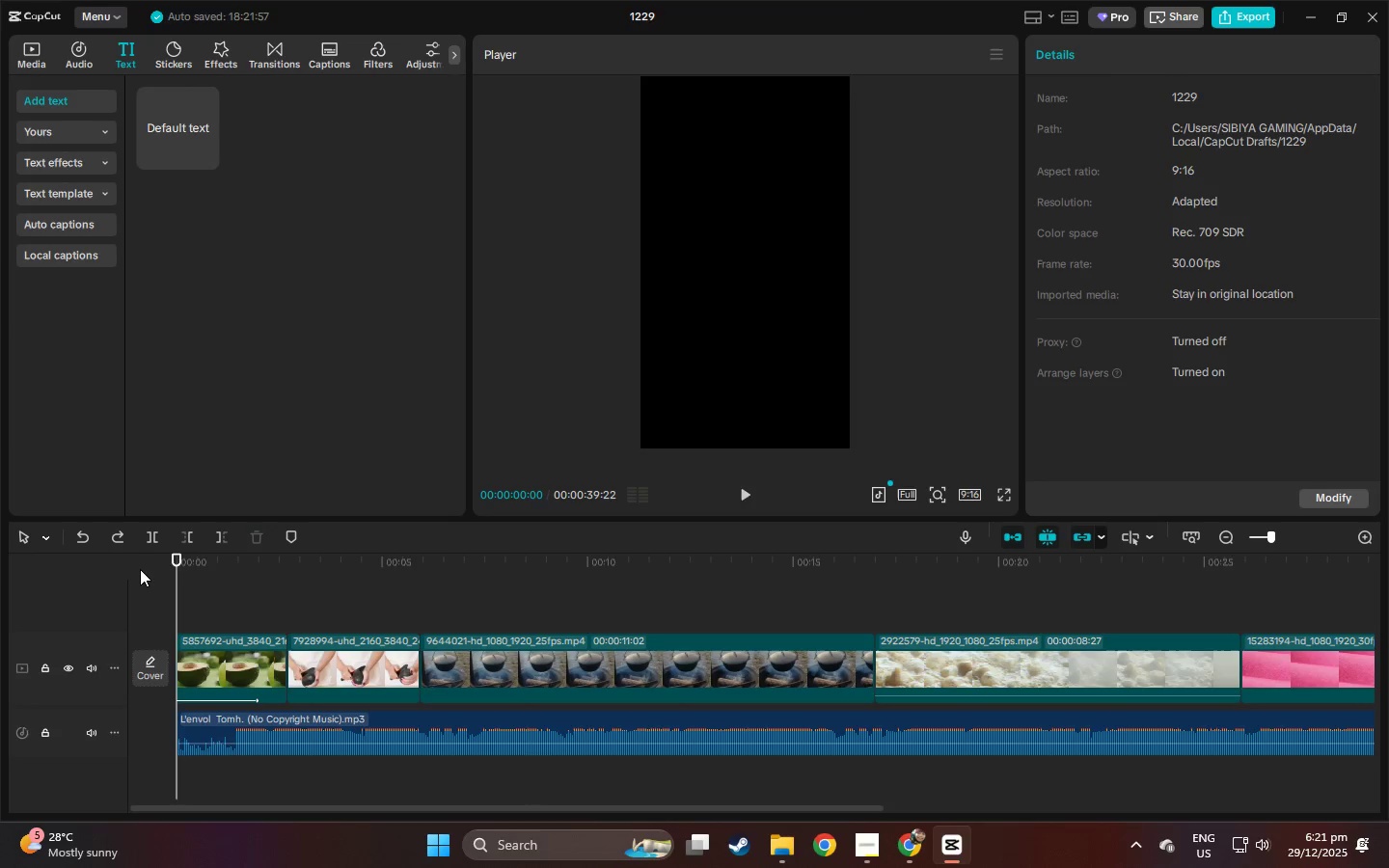 
key(Space)
 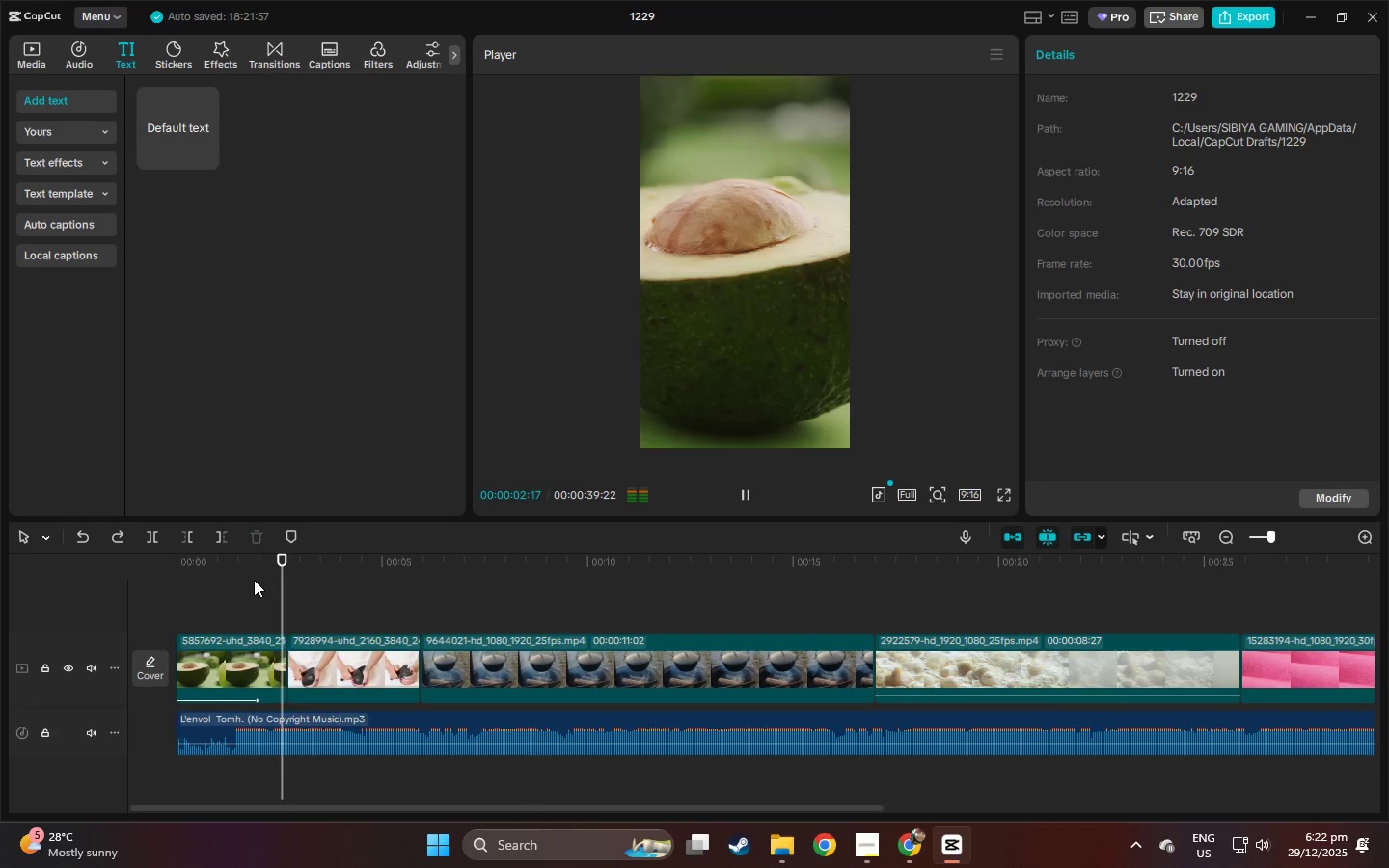 
key(Space)
 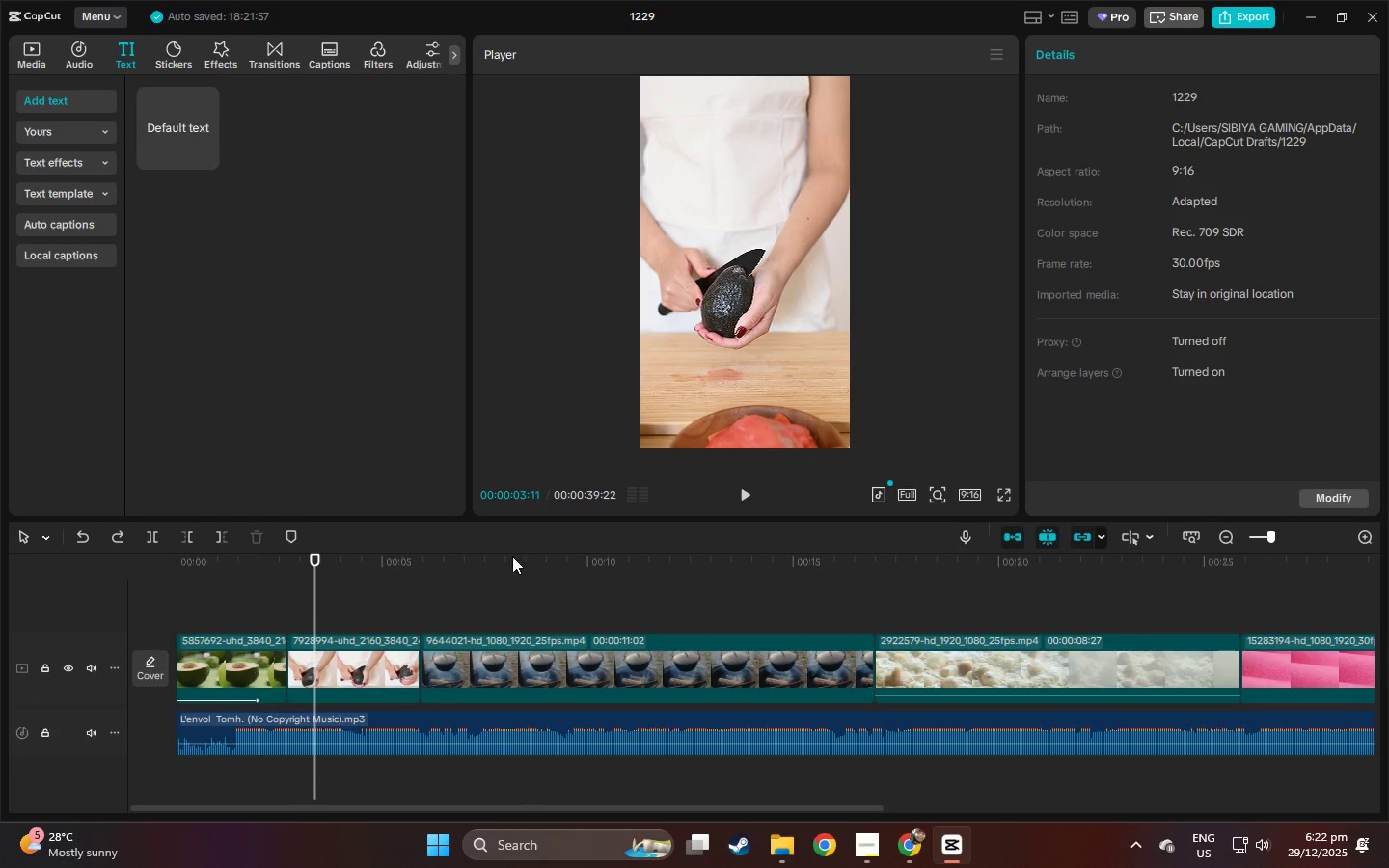 
left_click([341, 681])
 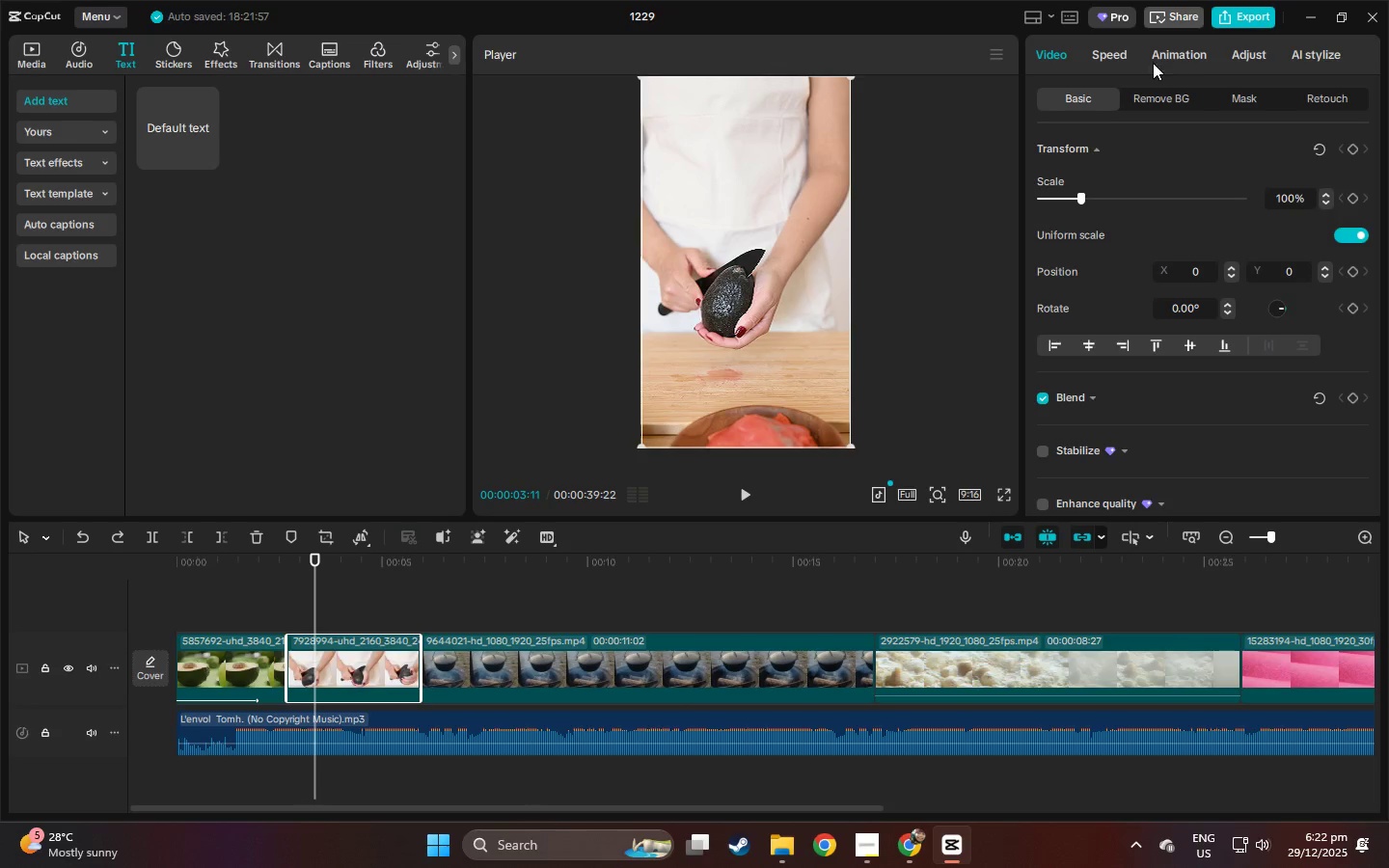 
left_click([1117, 58])
 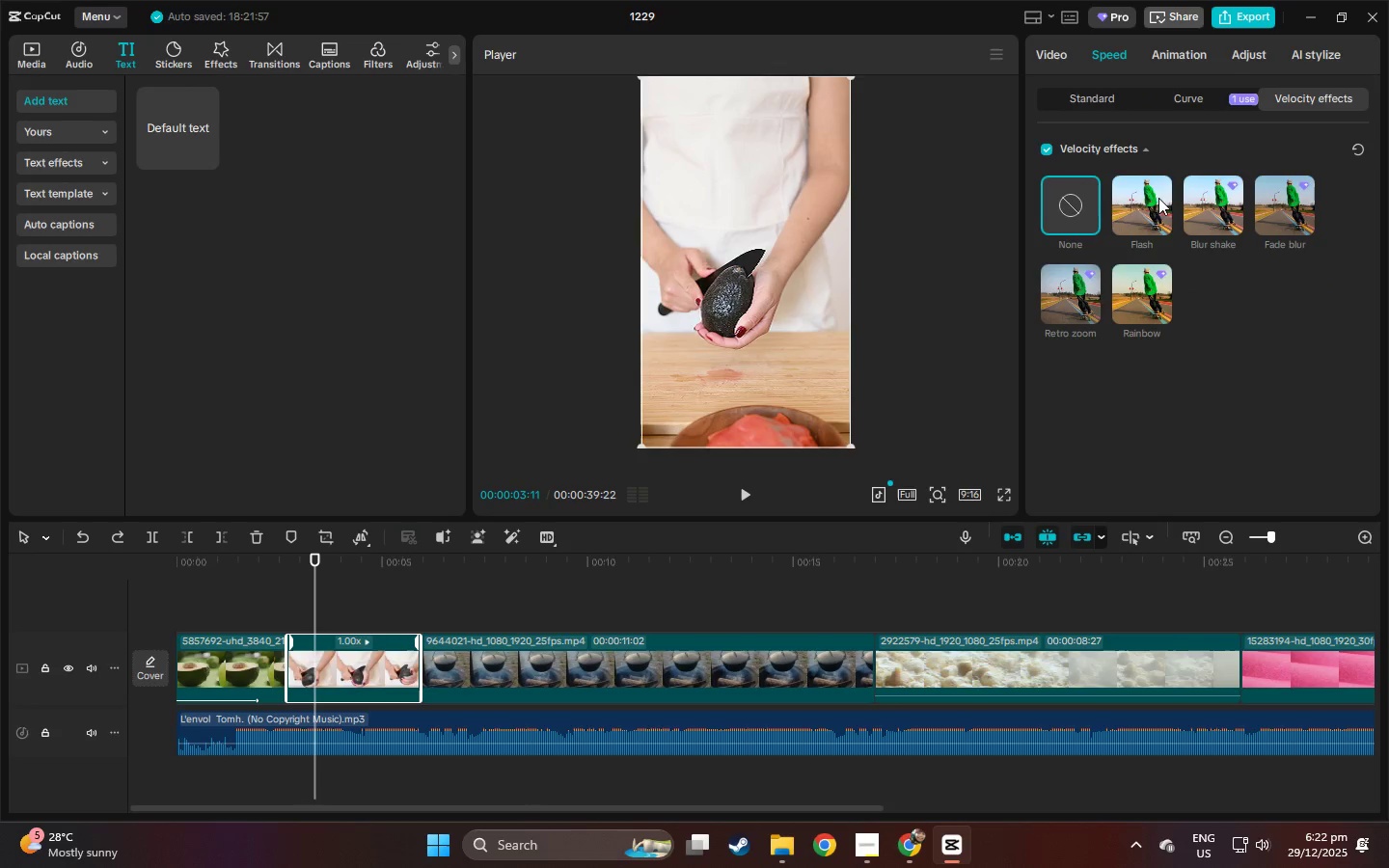 
left_click([1144, 211])
 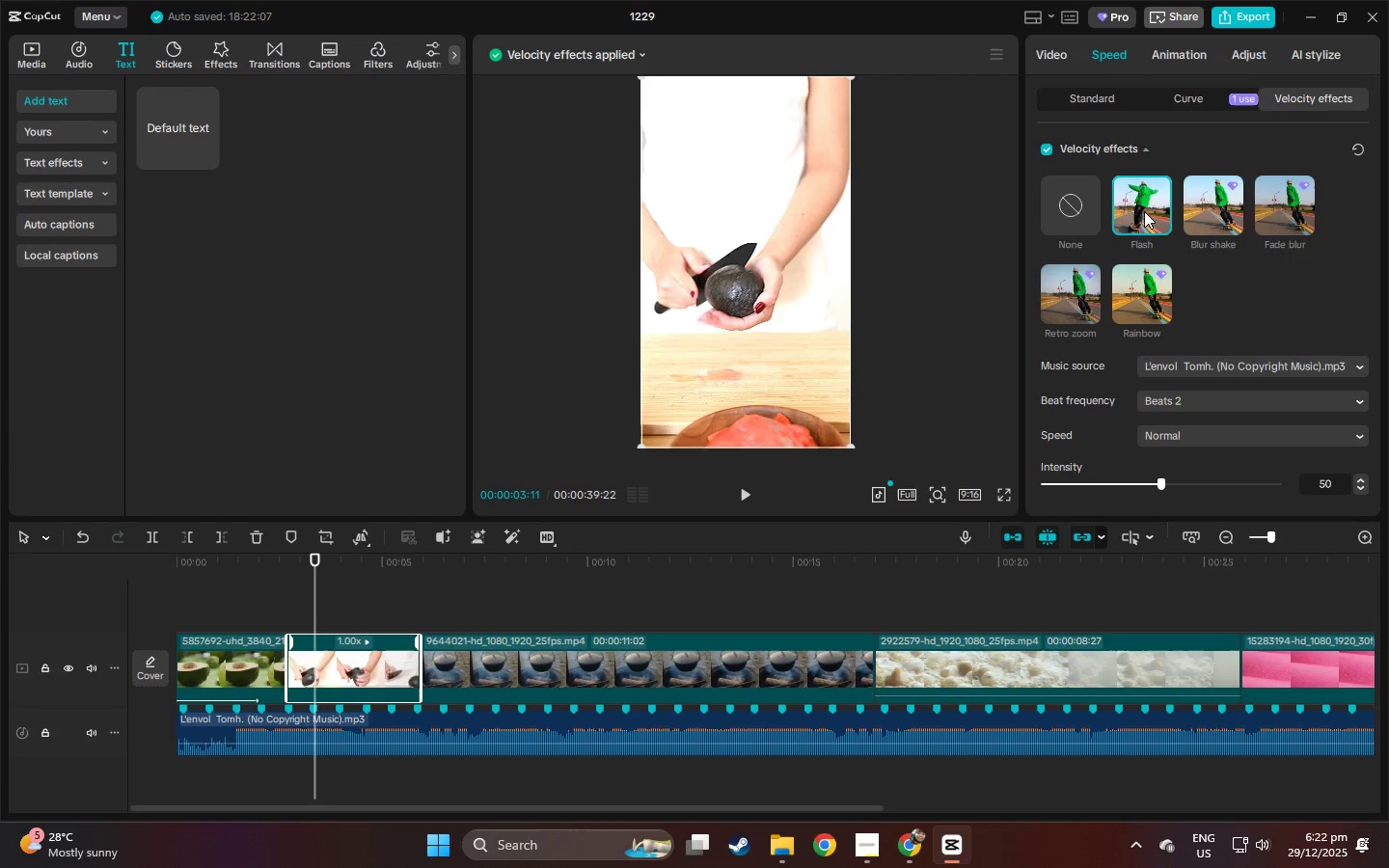 
wait(9.22)
 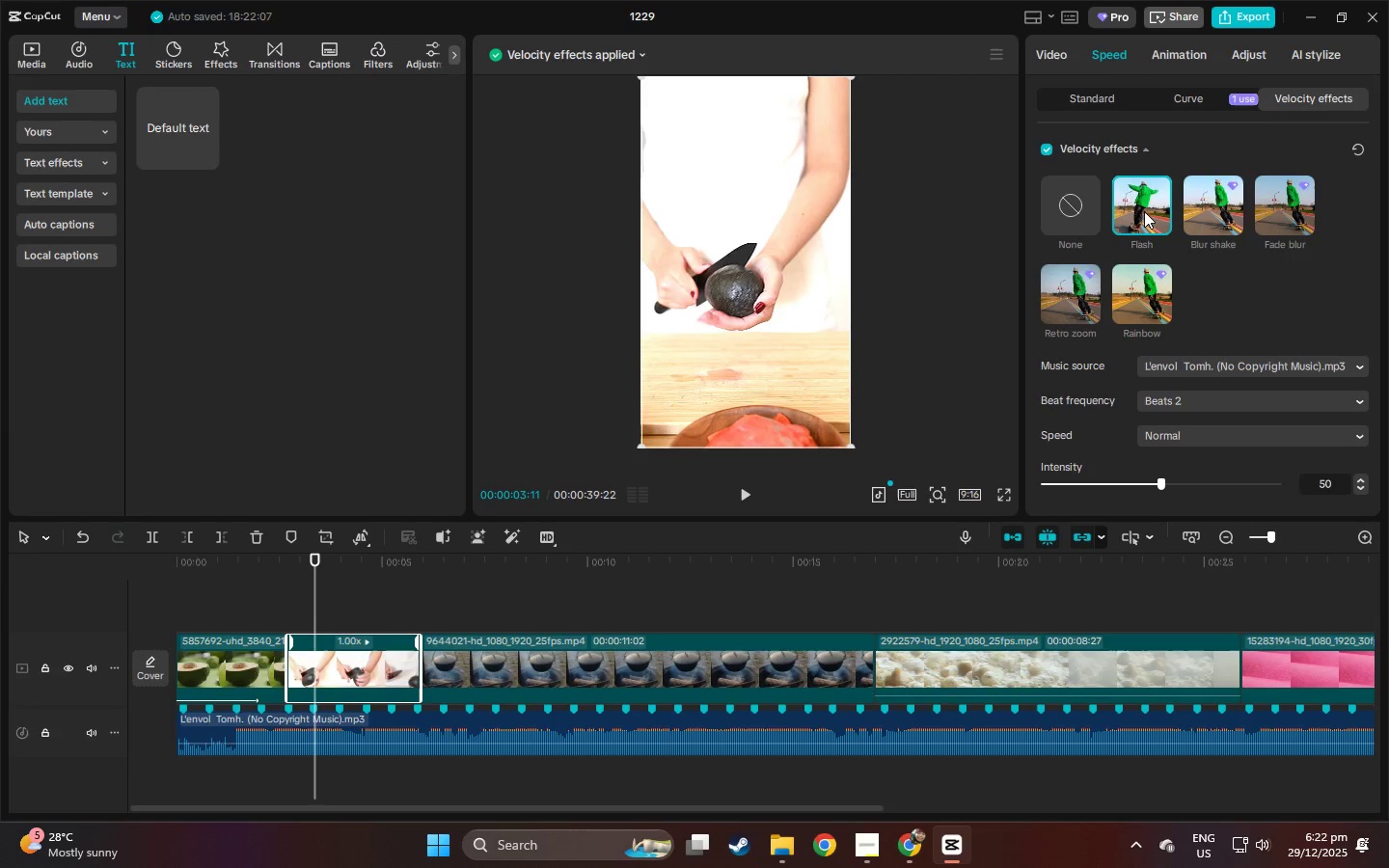 
key(Space)
 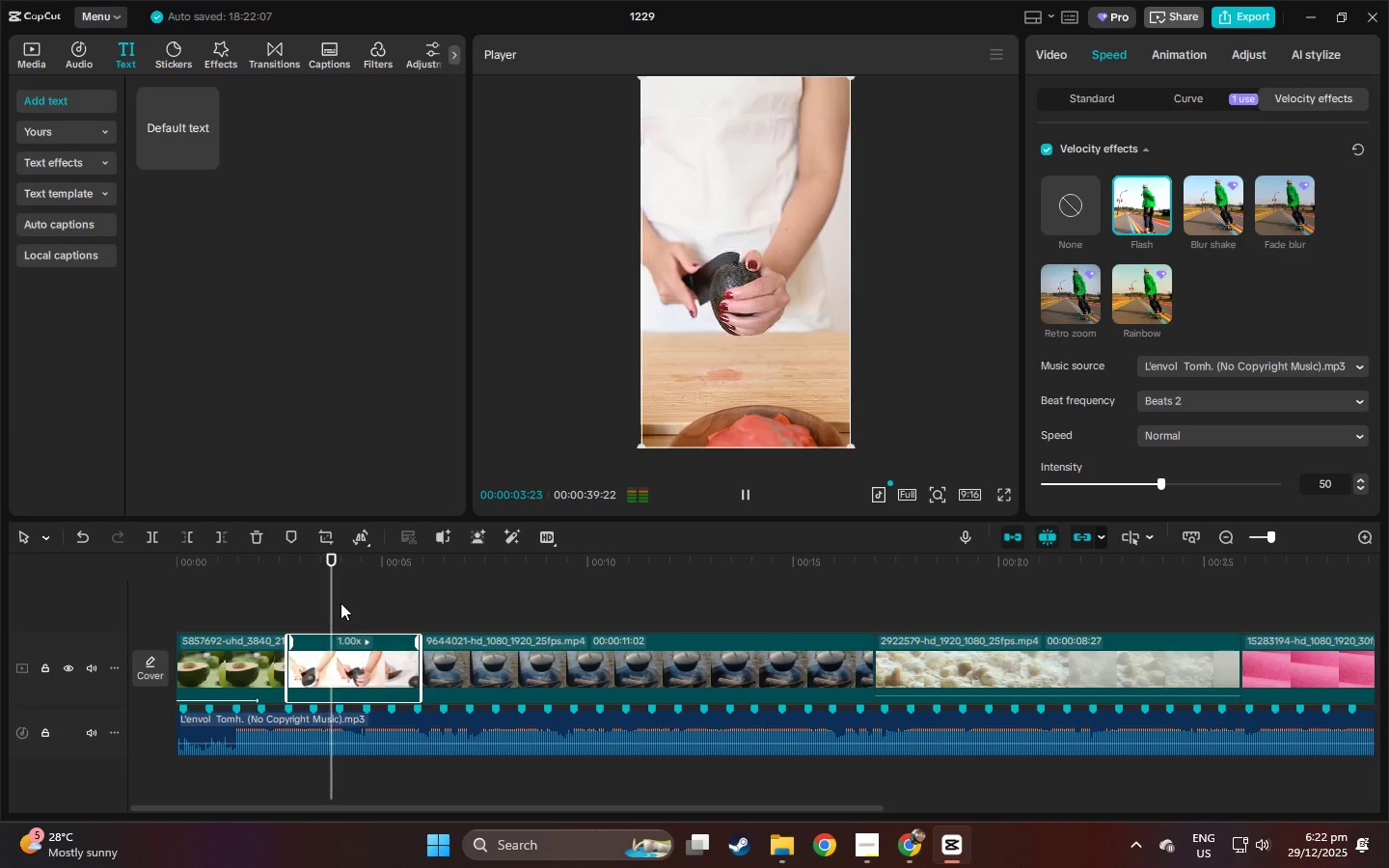 
key(Space)
 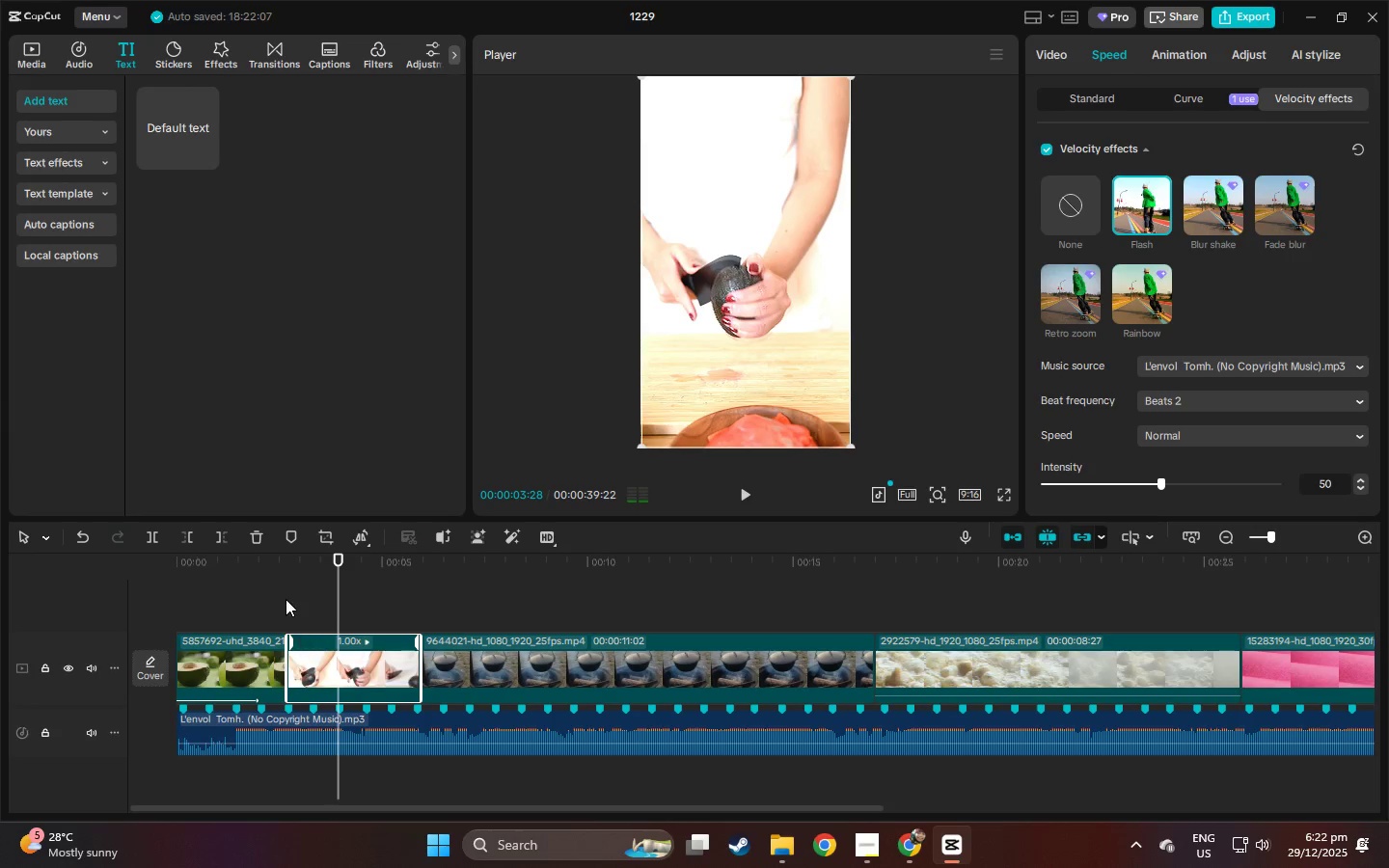 
left_click([280, 597])
 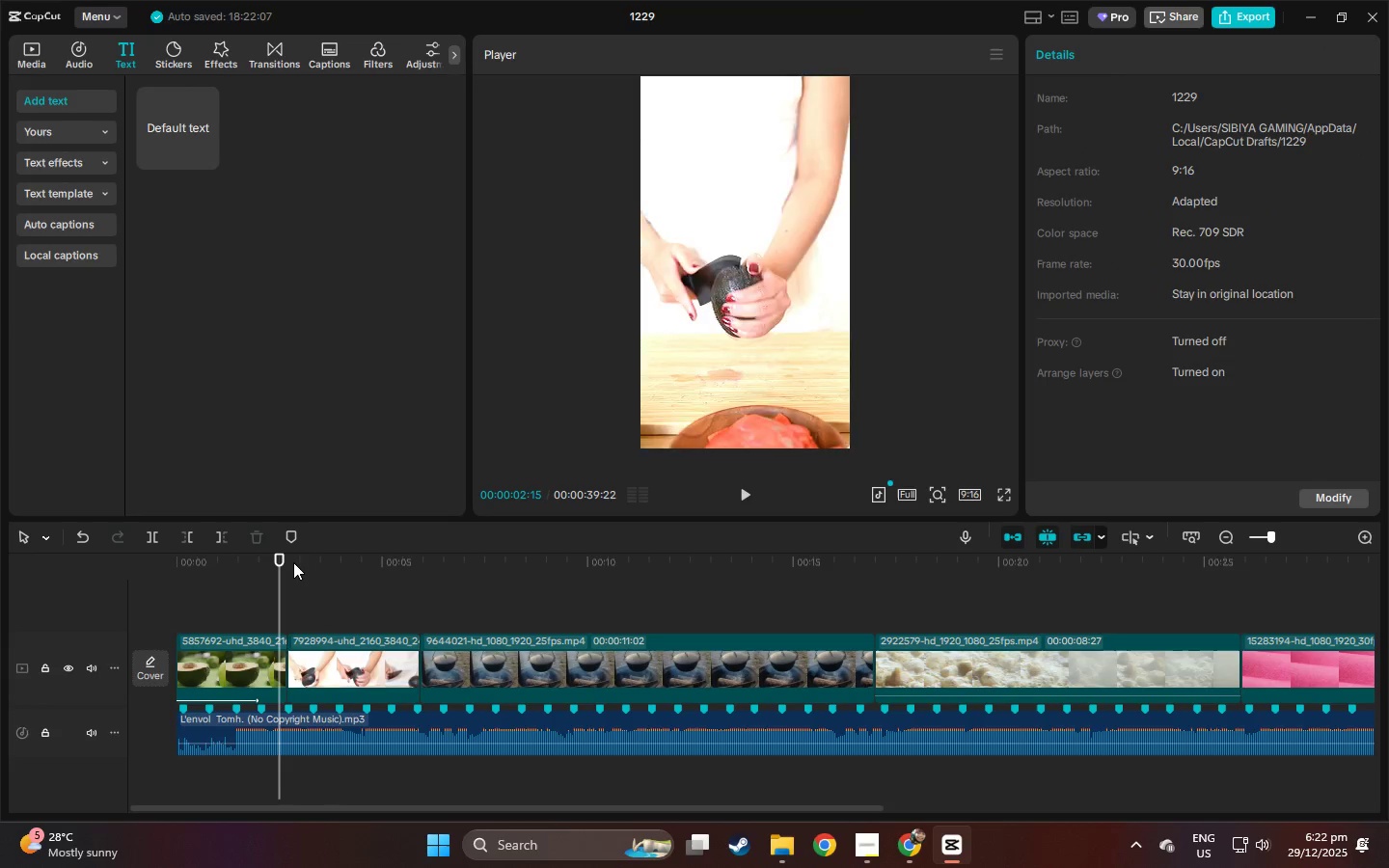 
left_click([293, 562])
 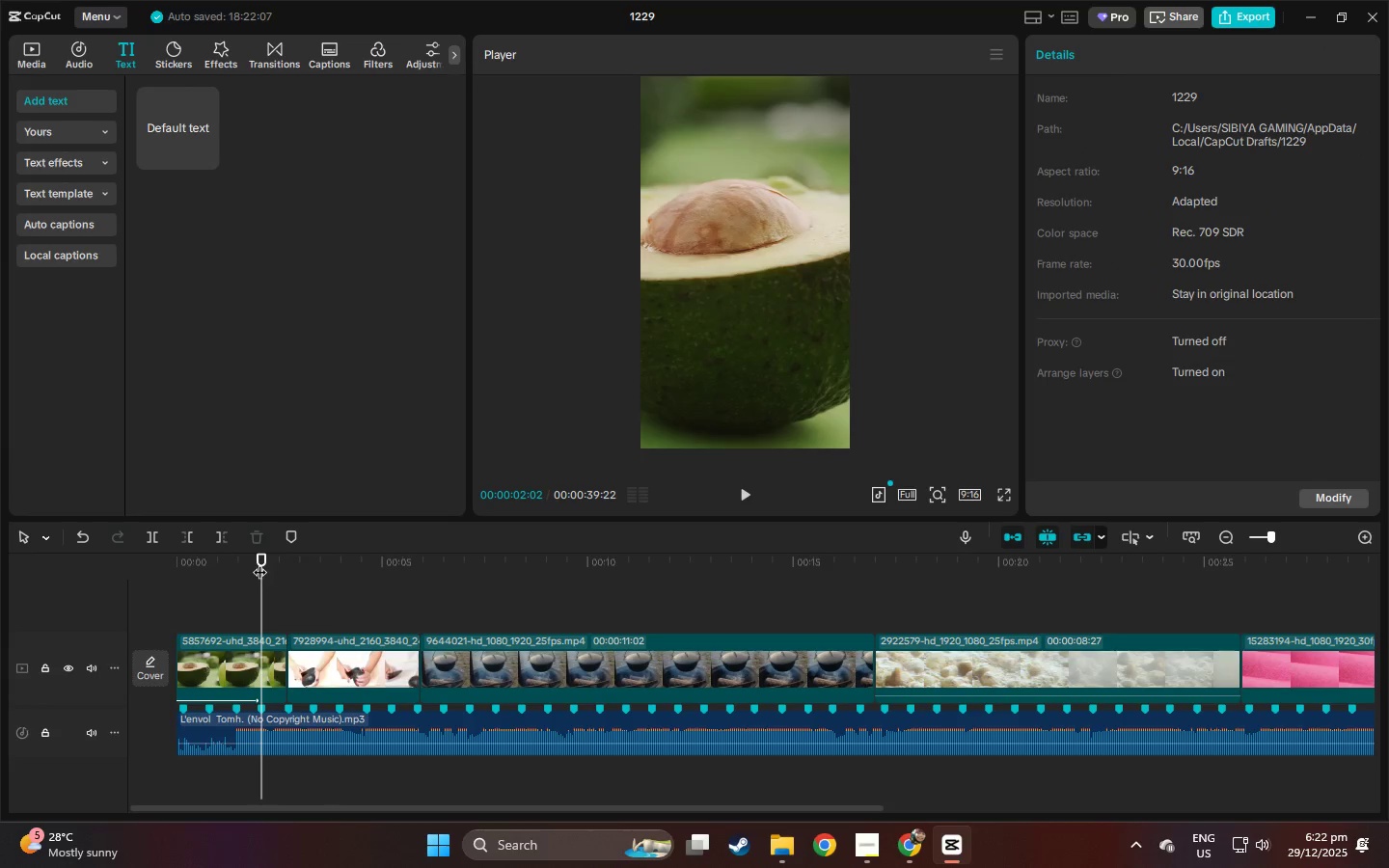 
key(Space)
 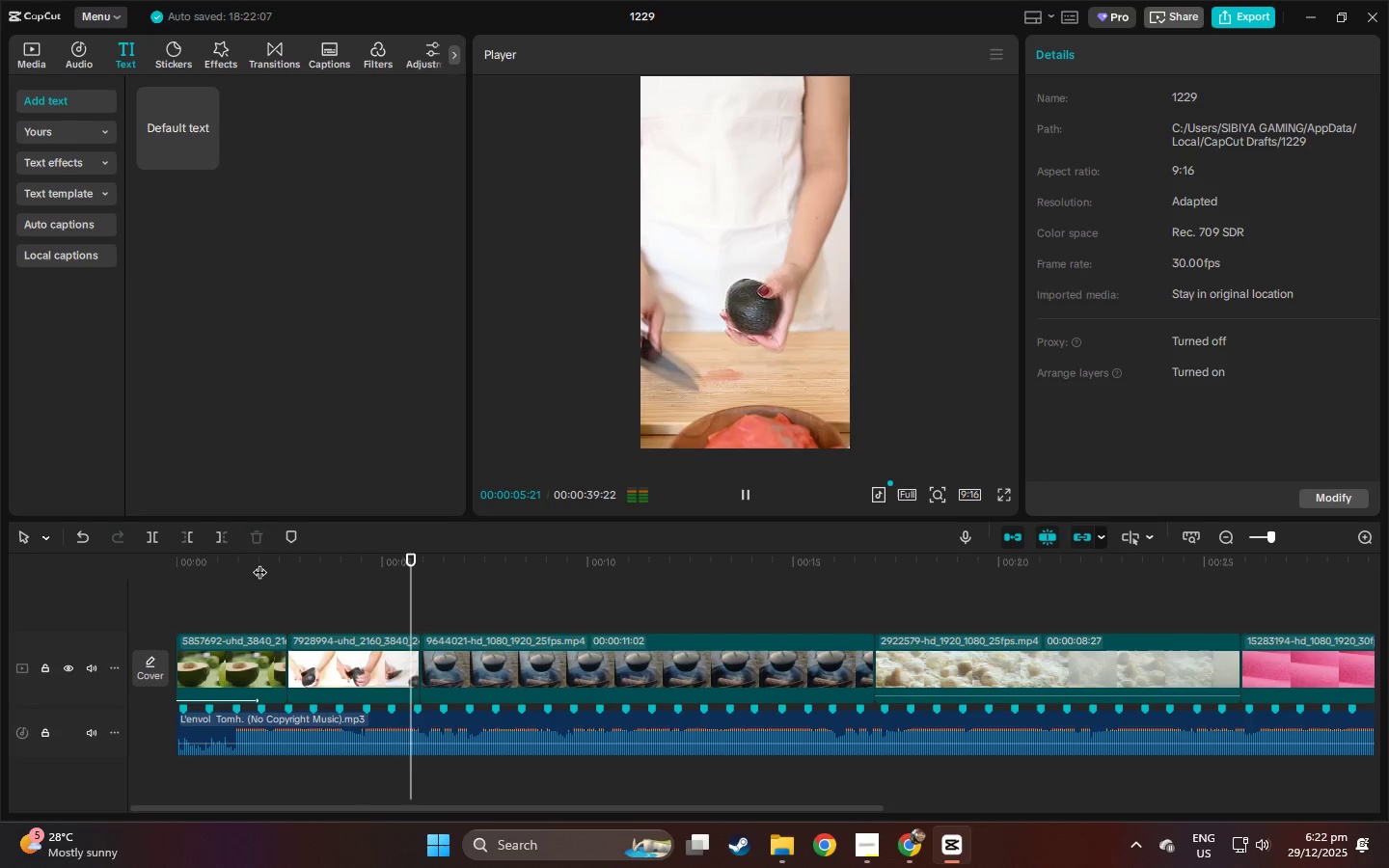 
key(Space)
 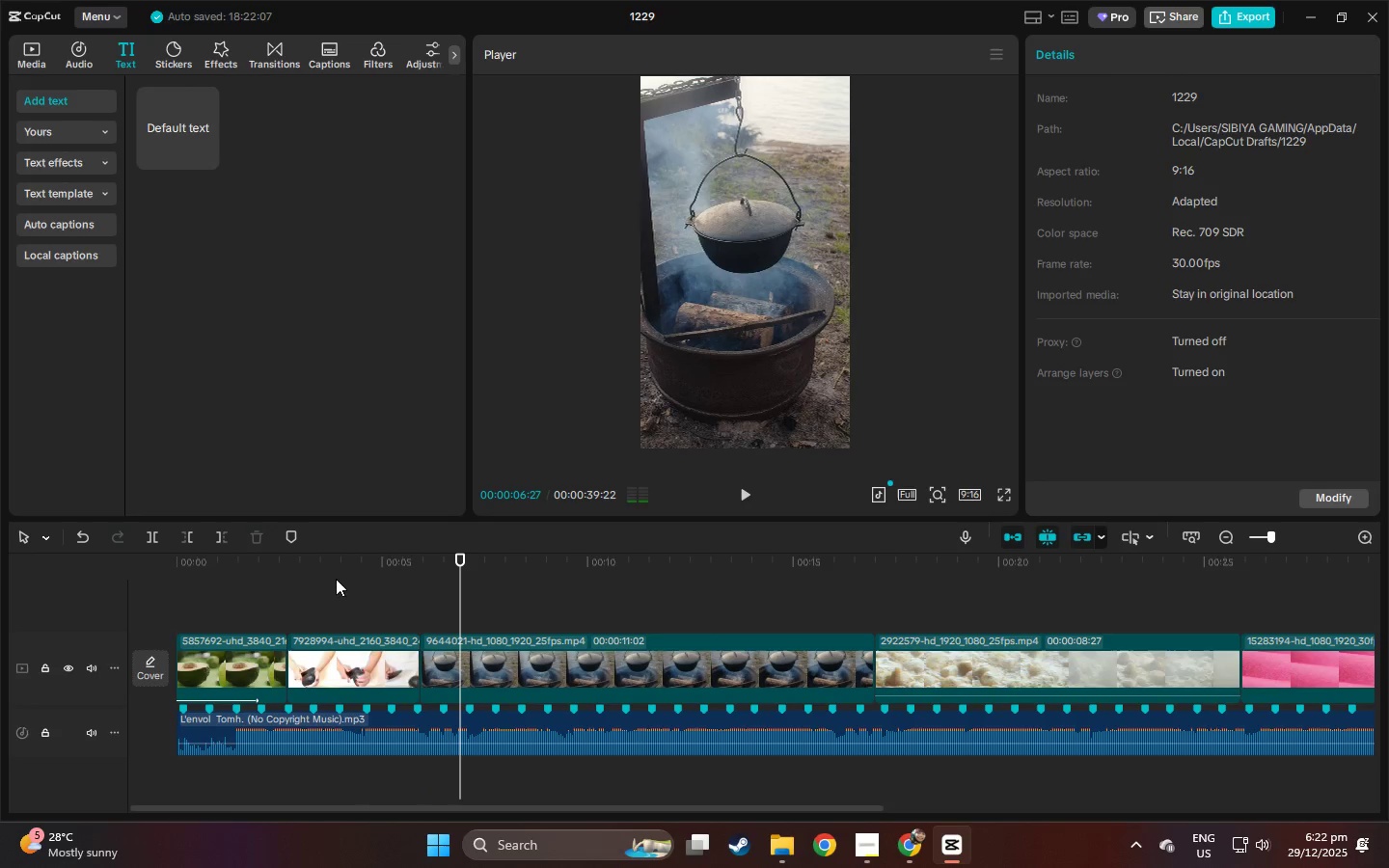 
key(Control+Z)
 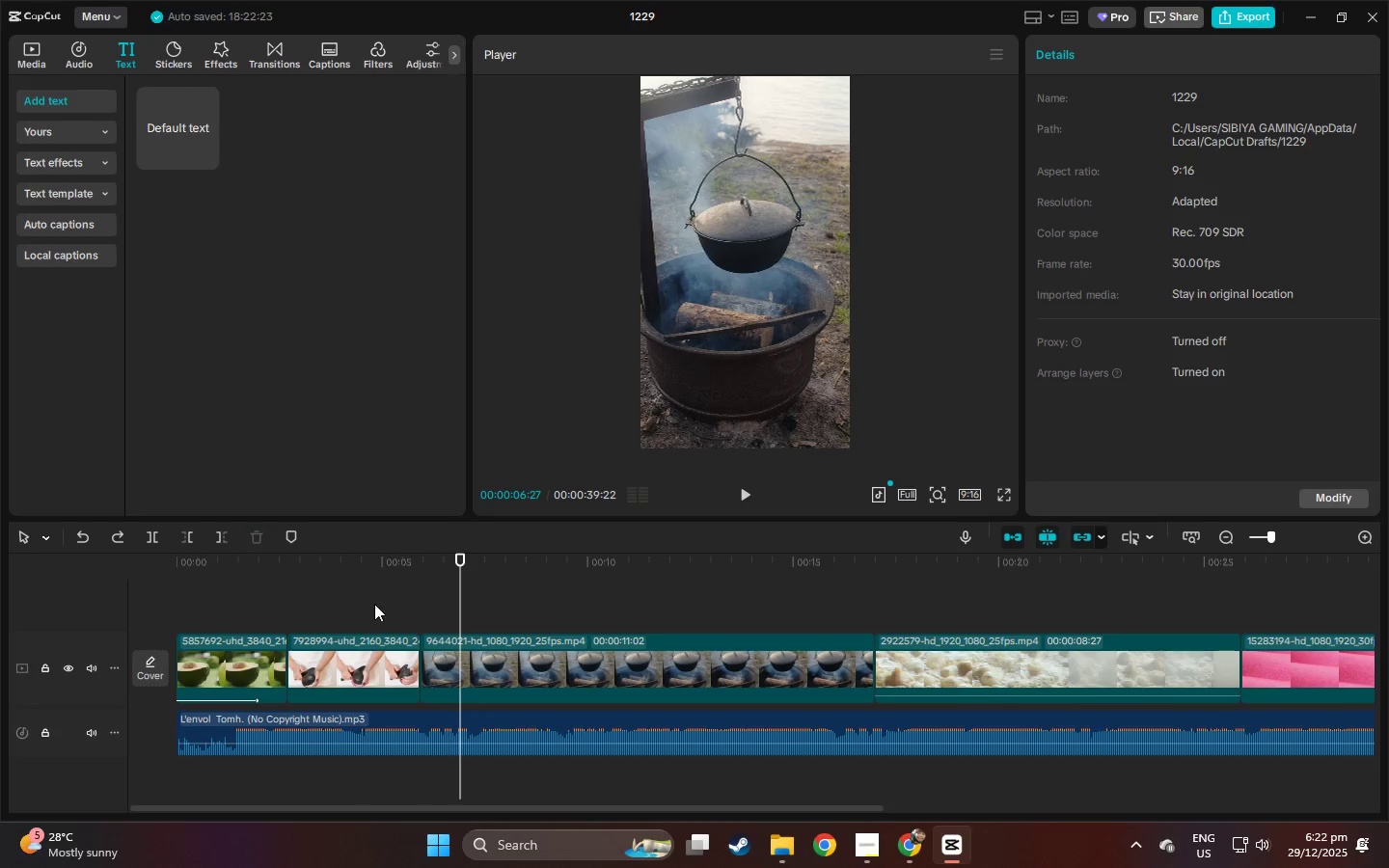 
key(Control+Z)
 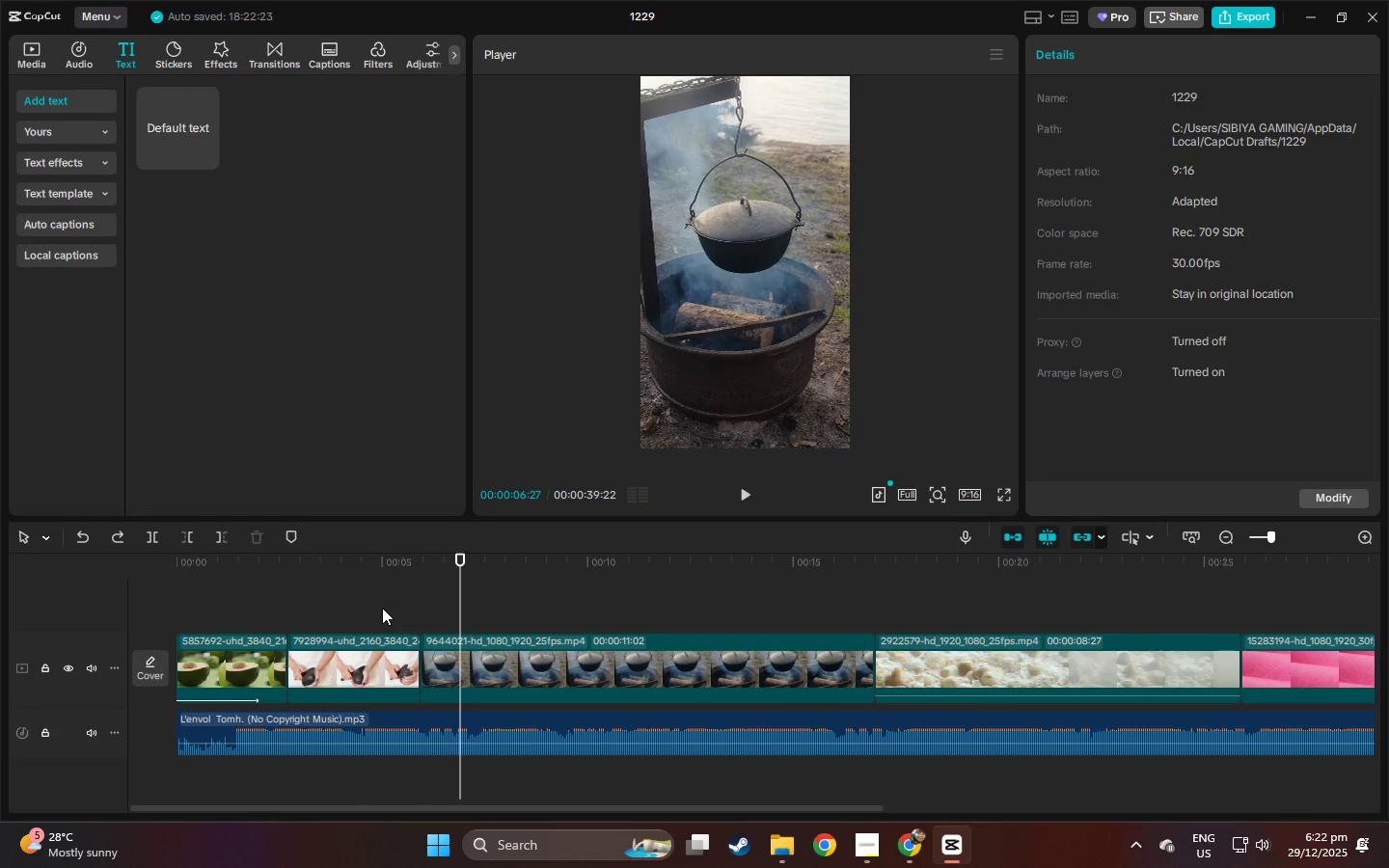 
key(Control+Z)
 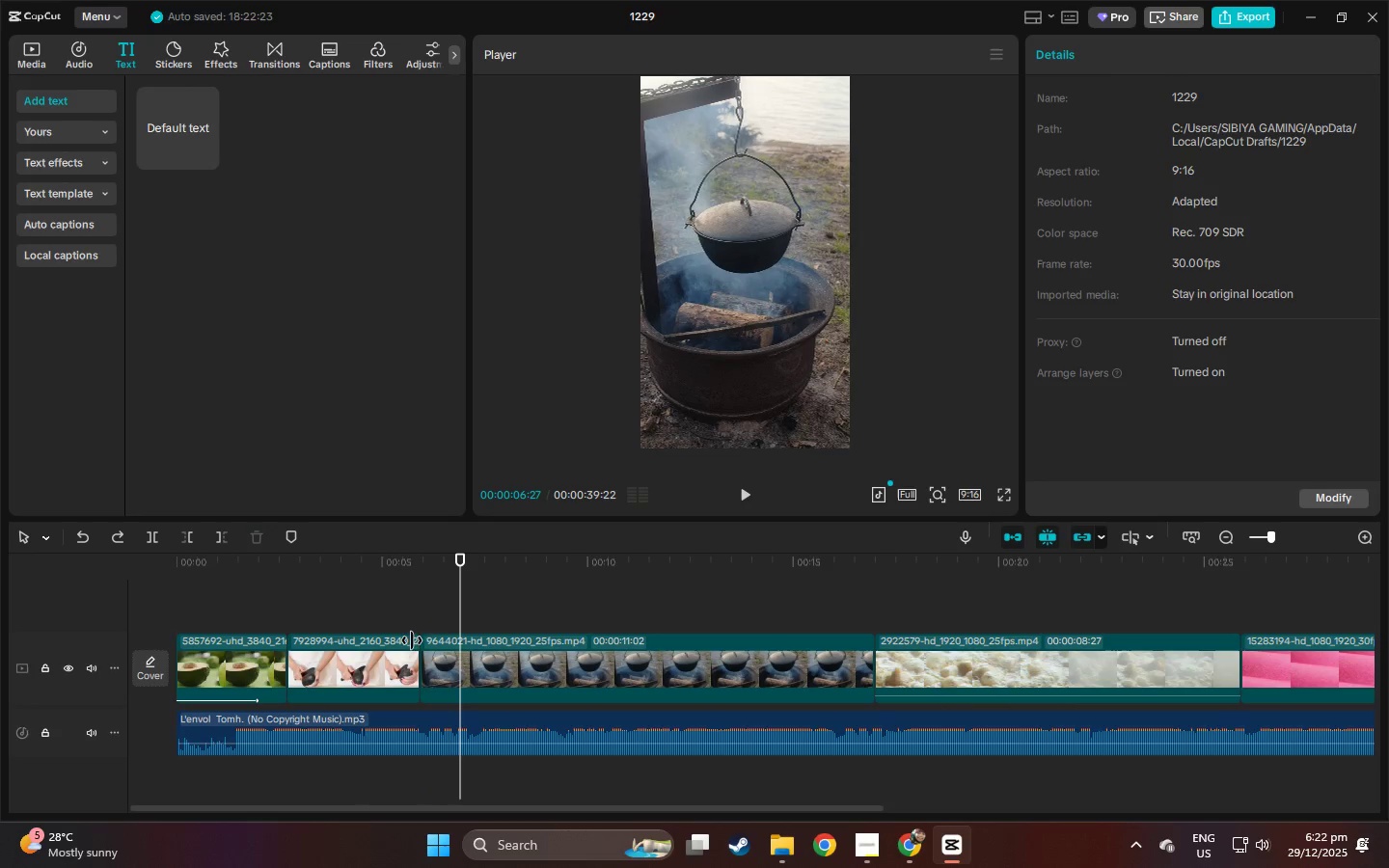 
key(Control+Z)
 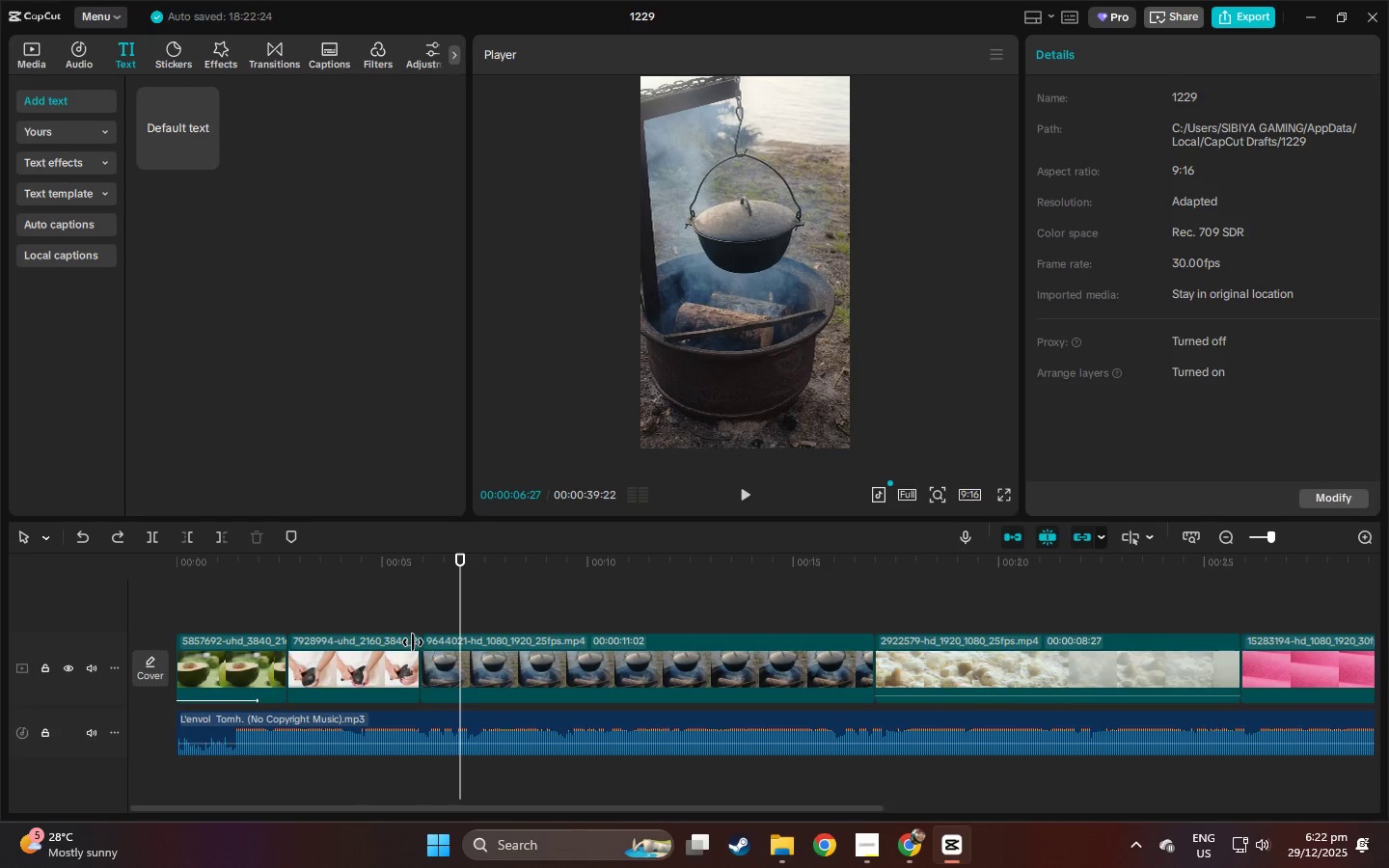 
key(Control+Z)